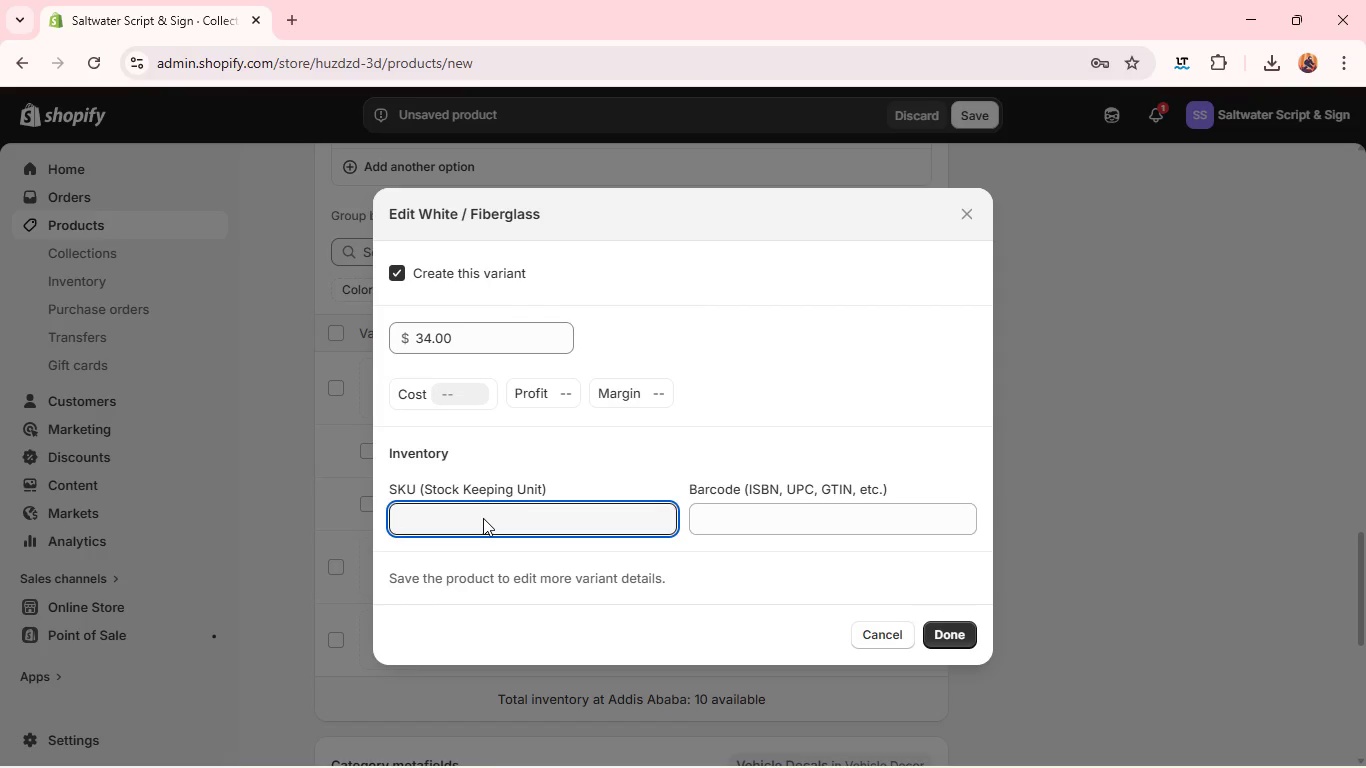 
type(STS-REG-)
 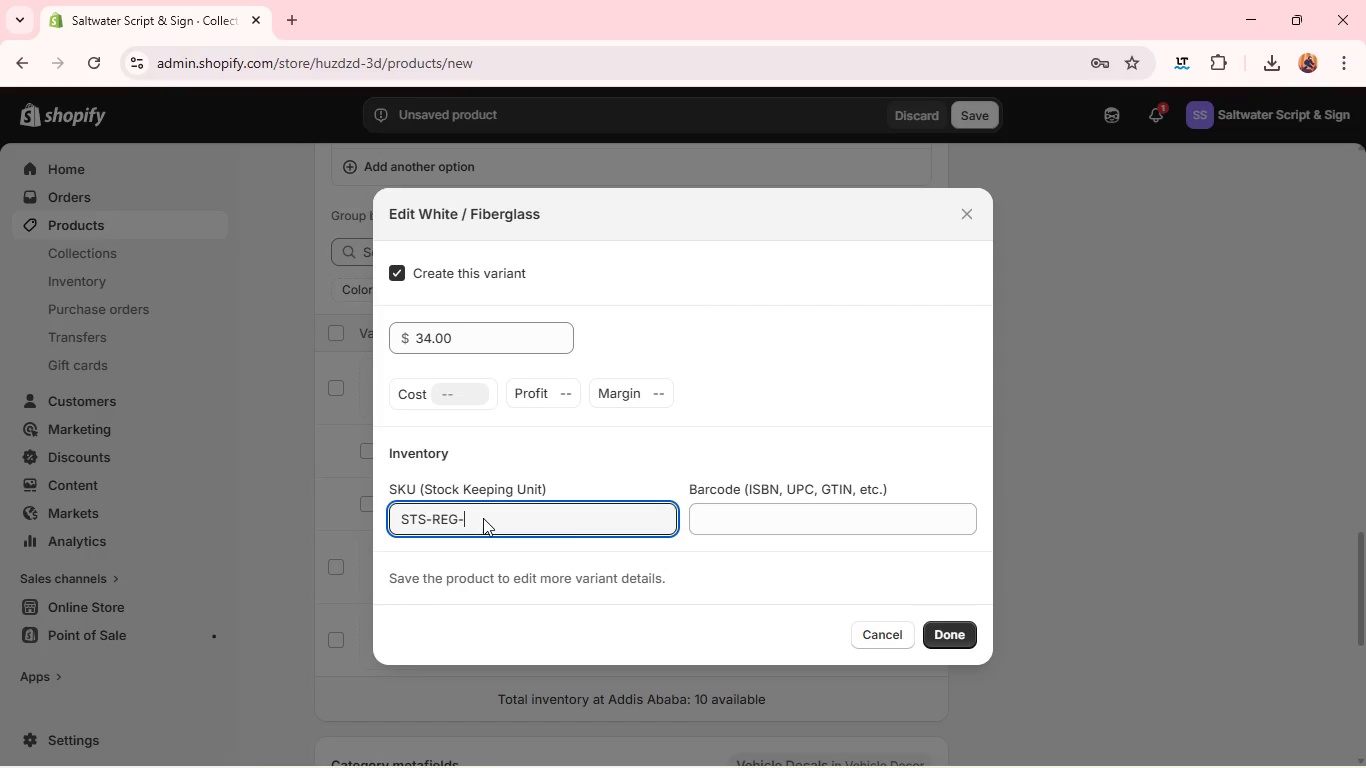 
type(W-FG)
 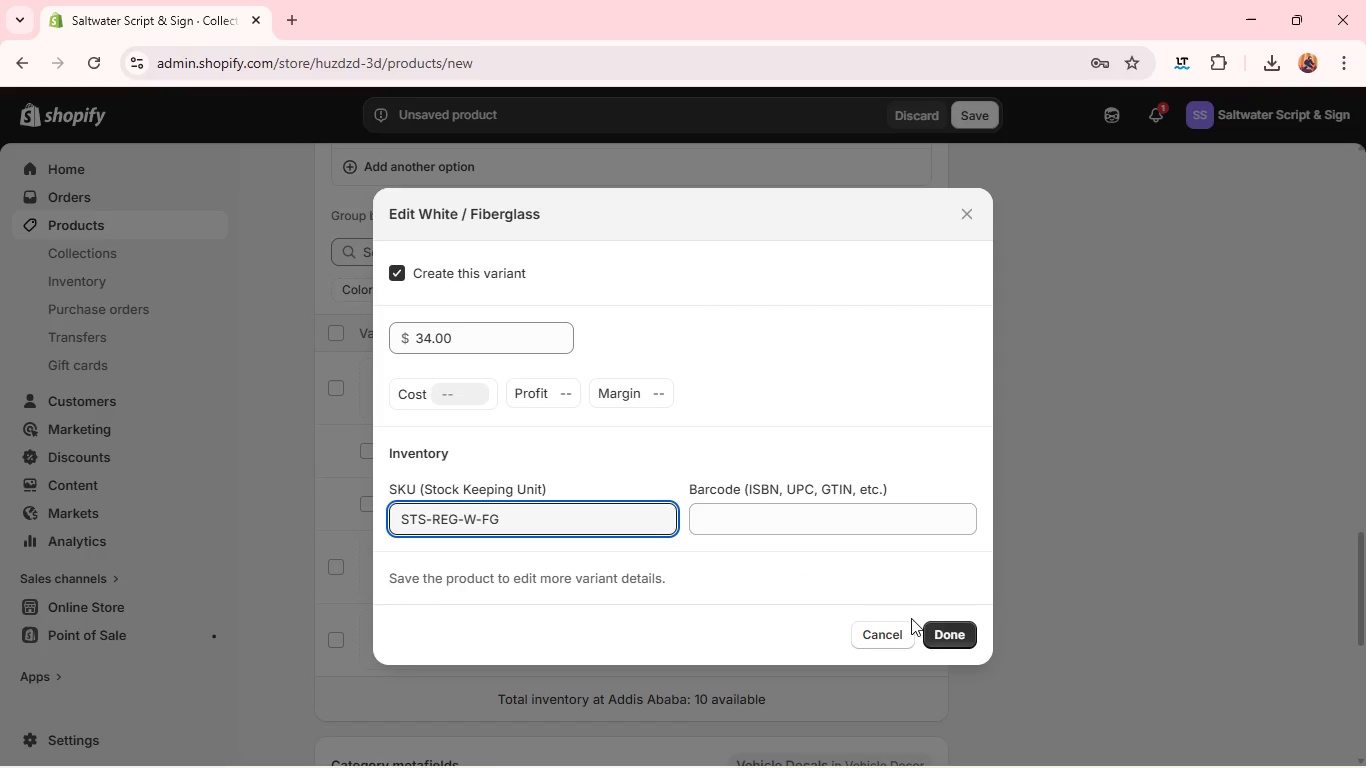 
left_click([947, 630])
 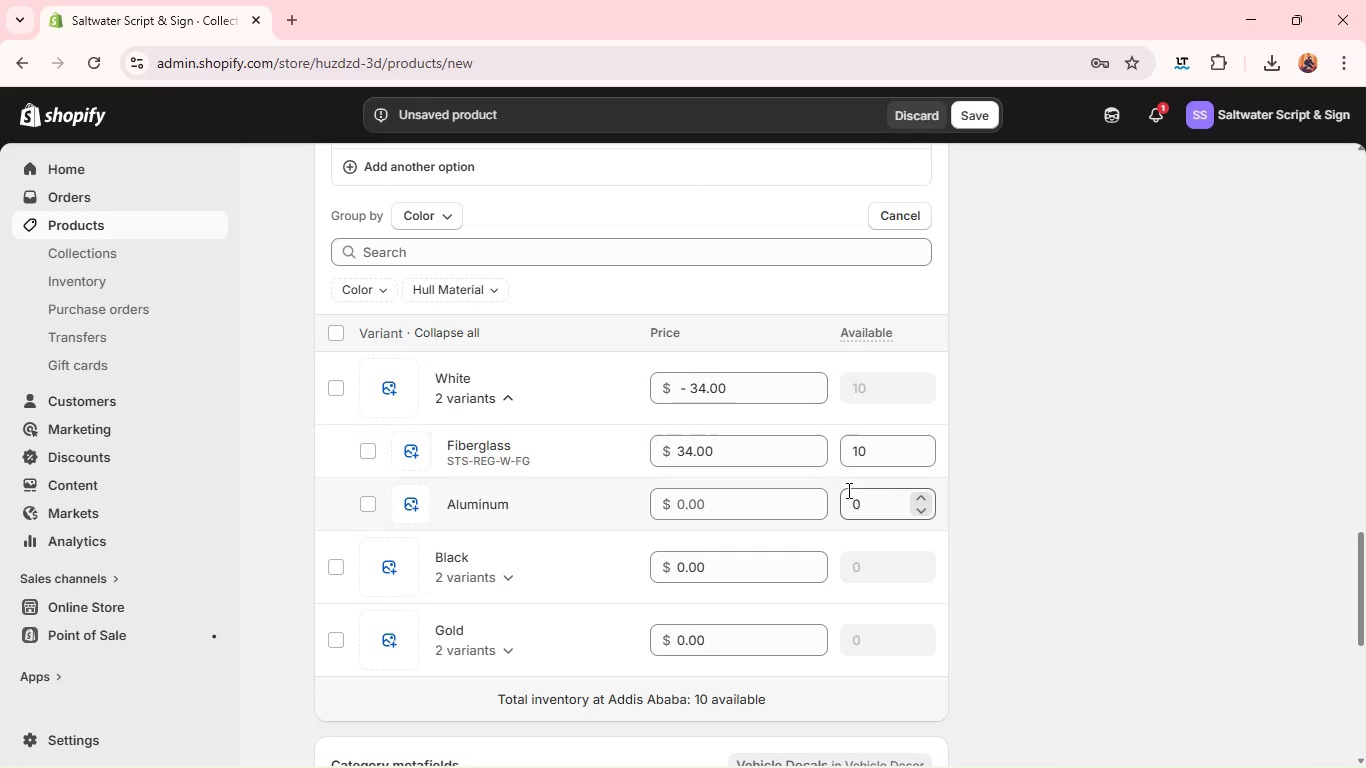 
left_click([848, 497])
 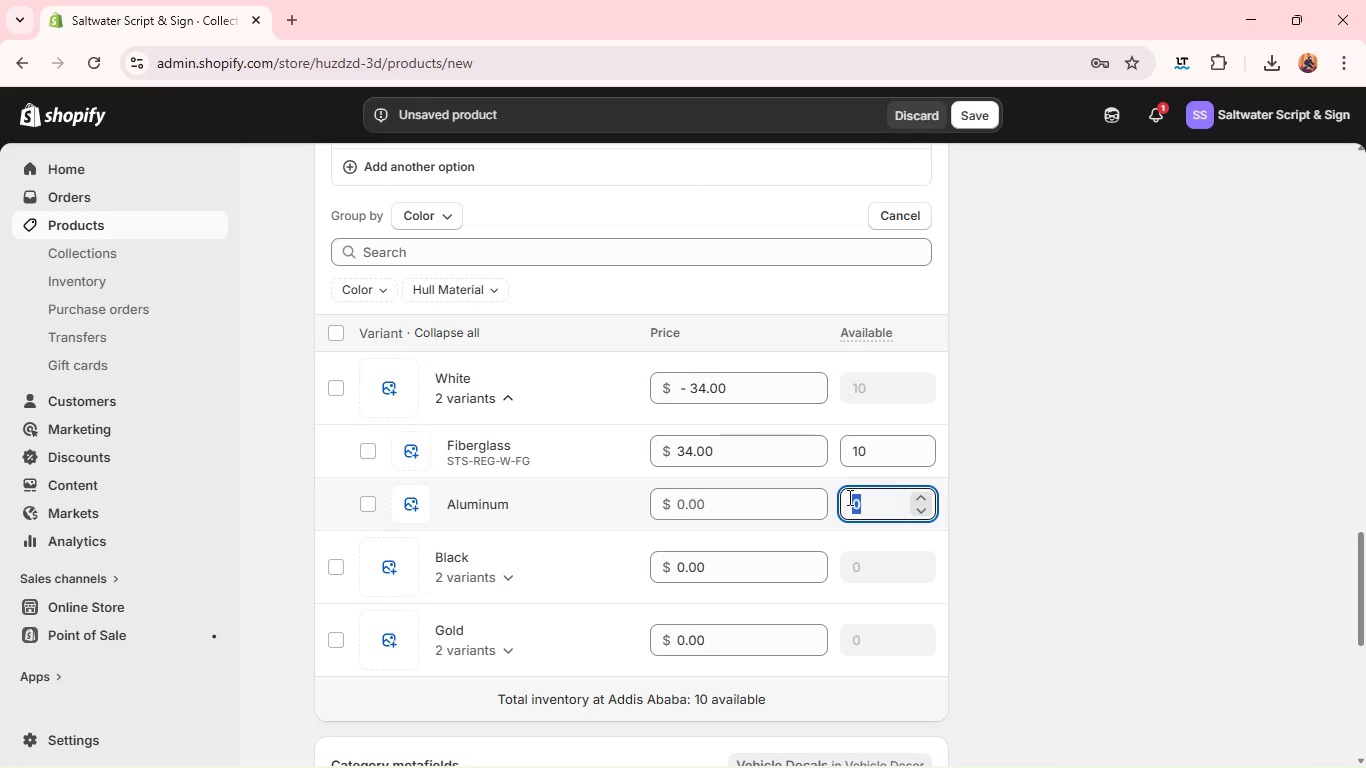 
type(10)
 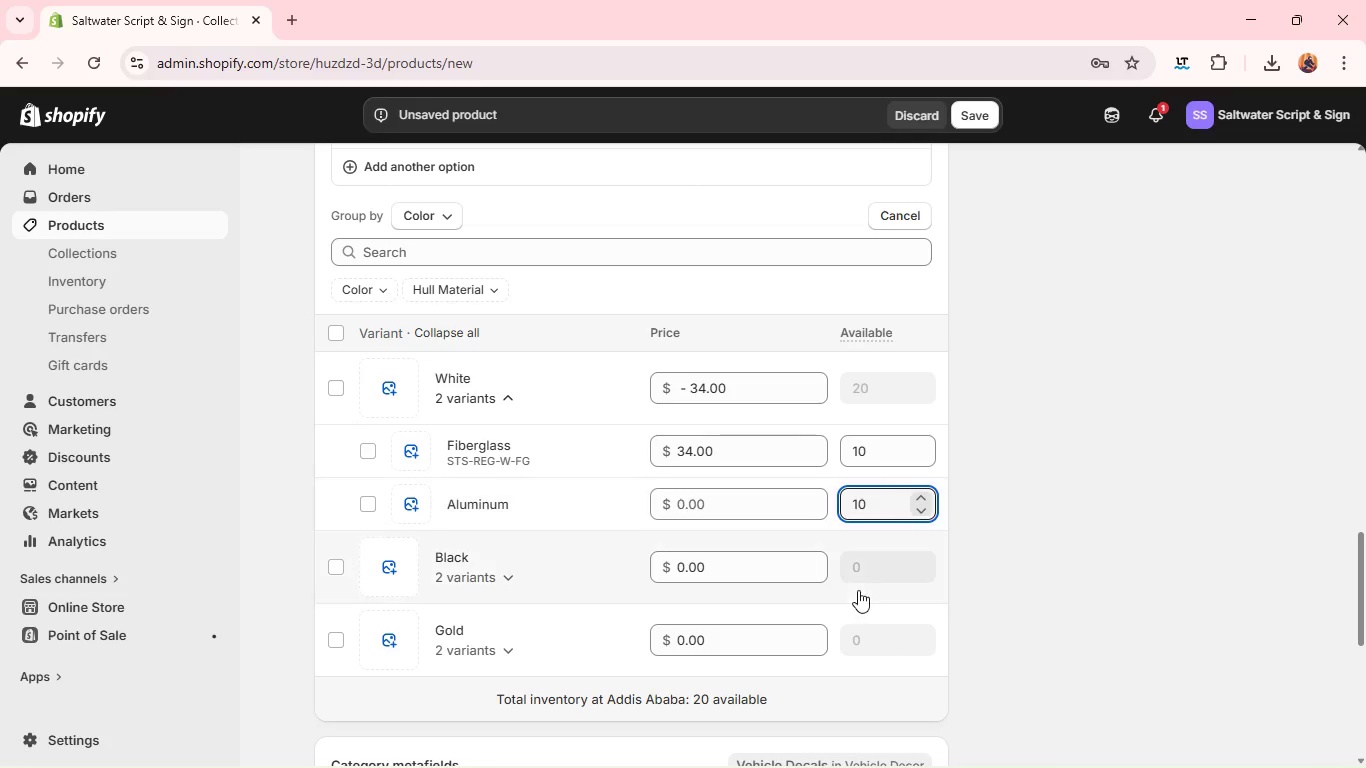 
left_click([858, 590])
 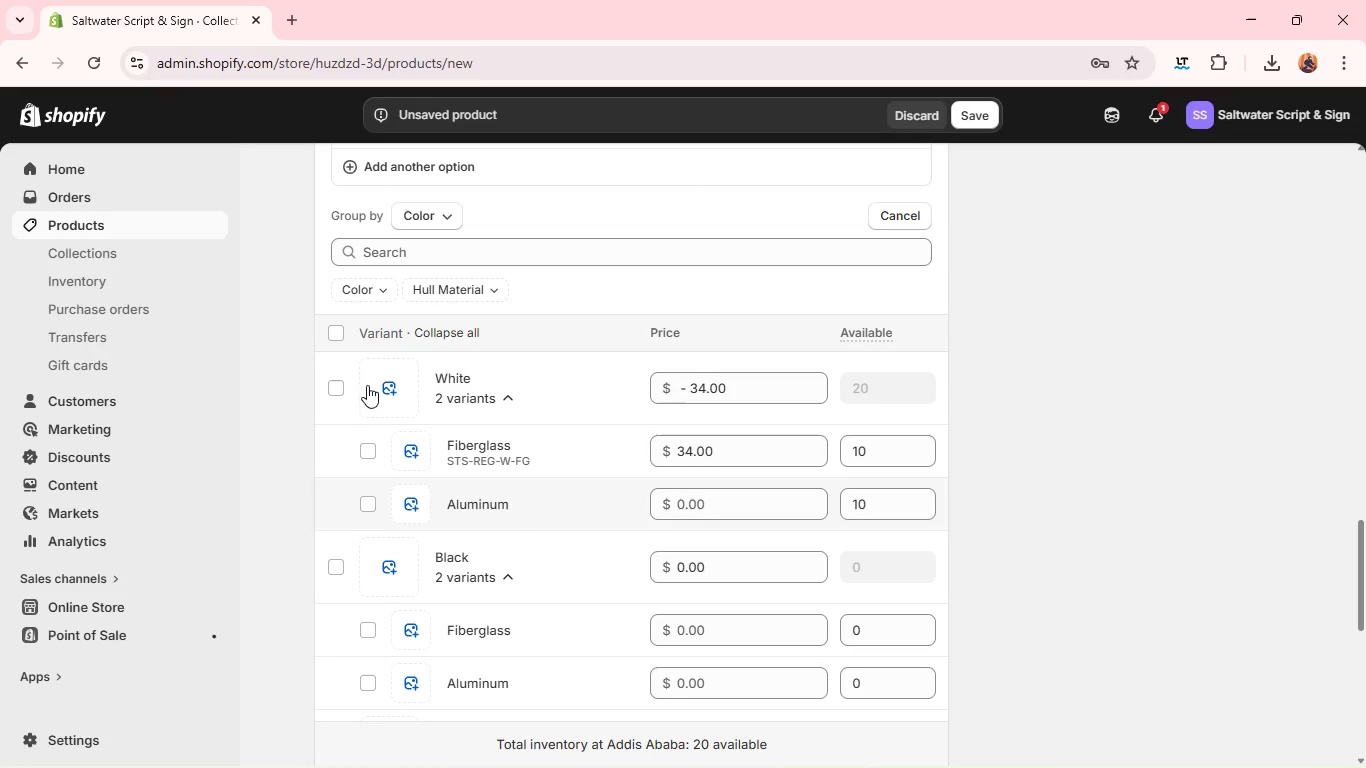 
left_click([334, 343])
 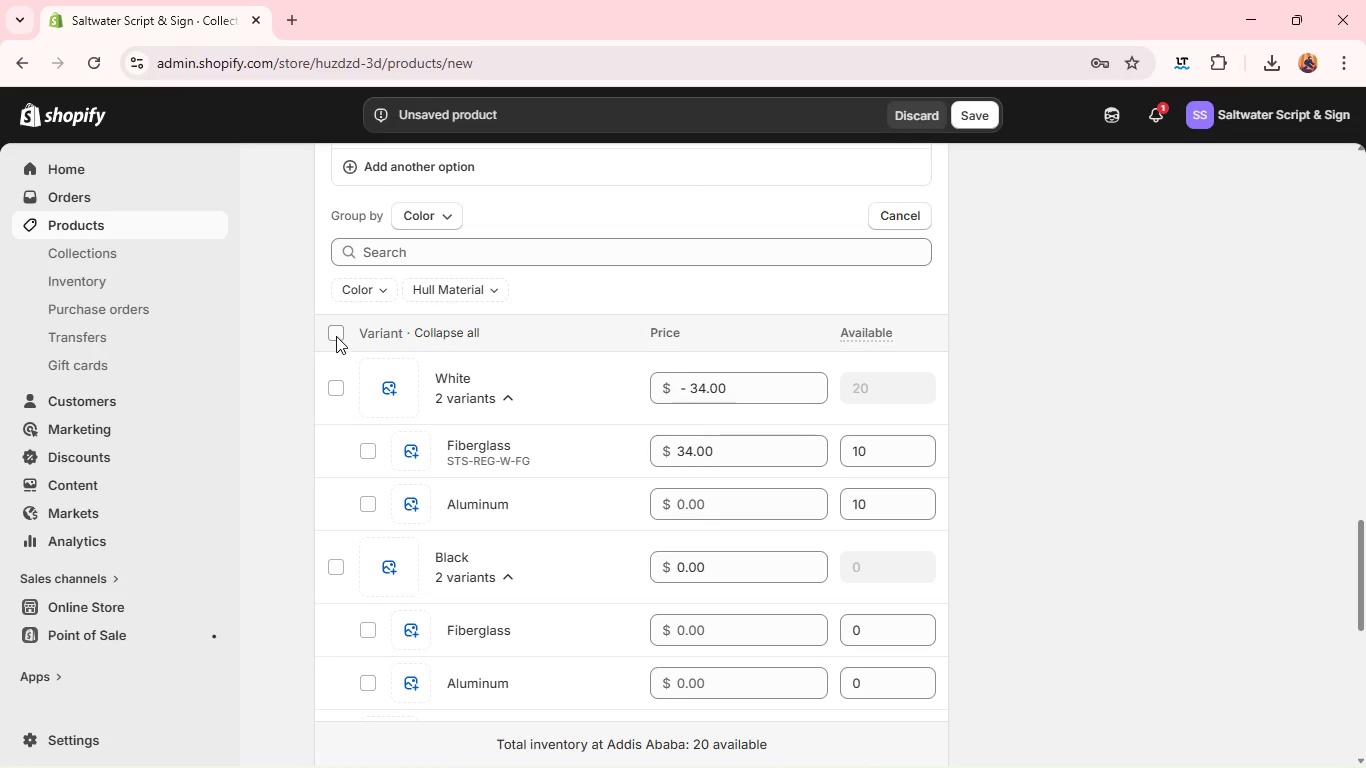 
left_click([337, 336])
 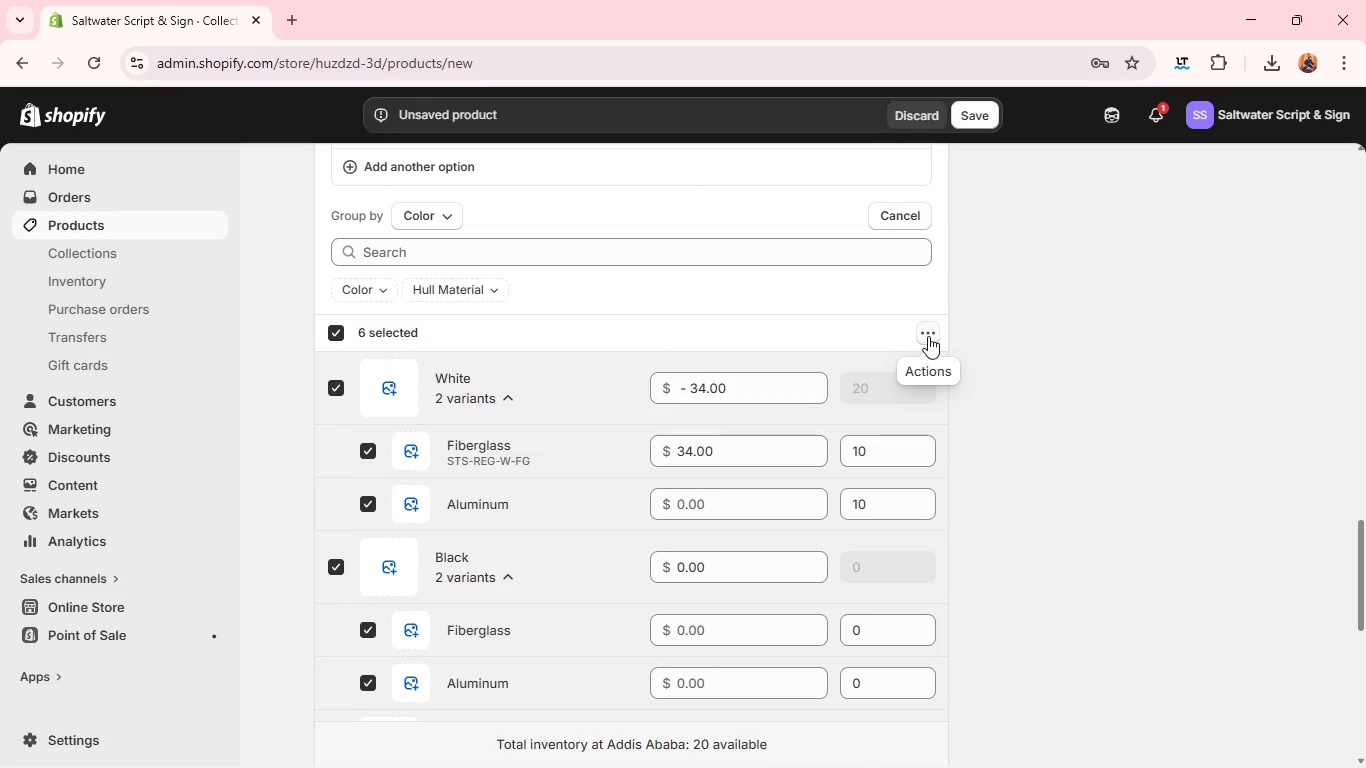 
left_click([931, 334])
 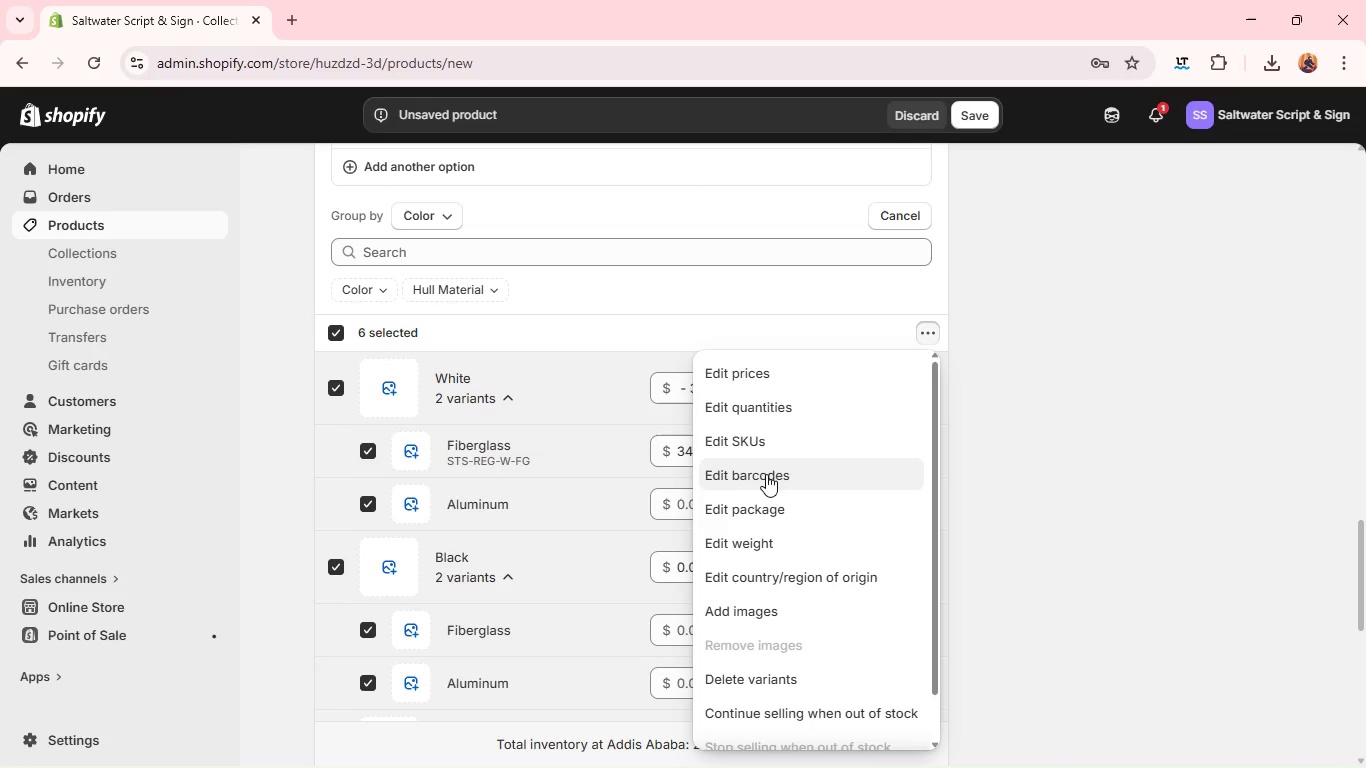 
left_click([765, 440])
 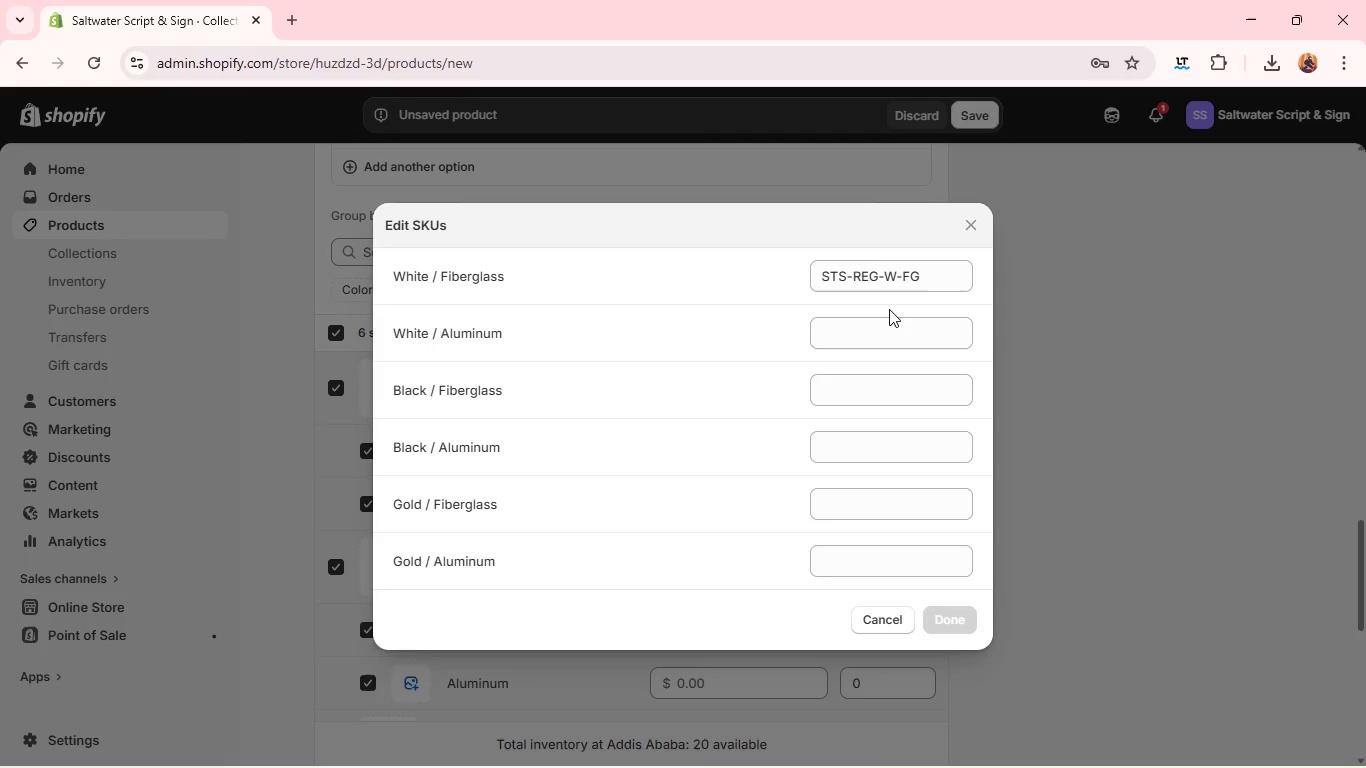 
double_click([867, 275])
 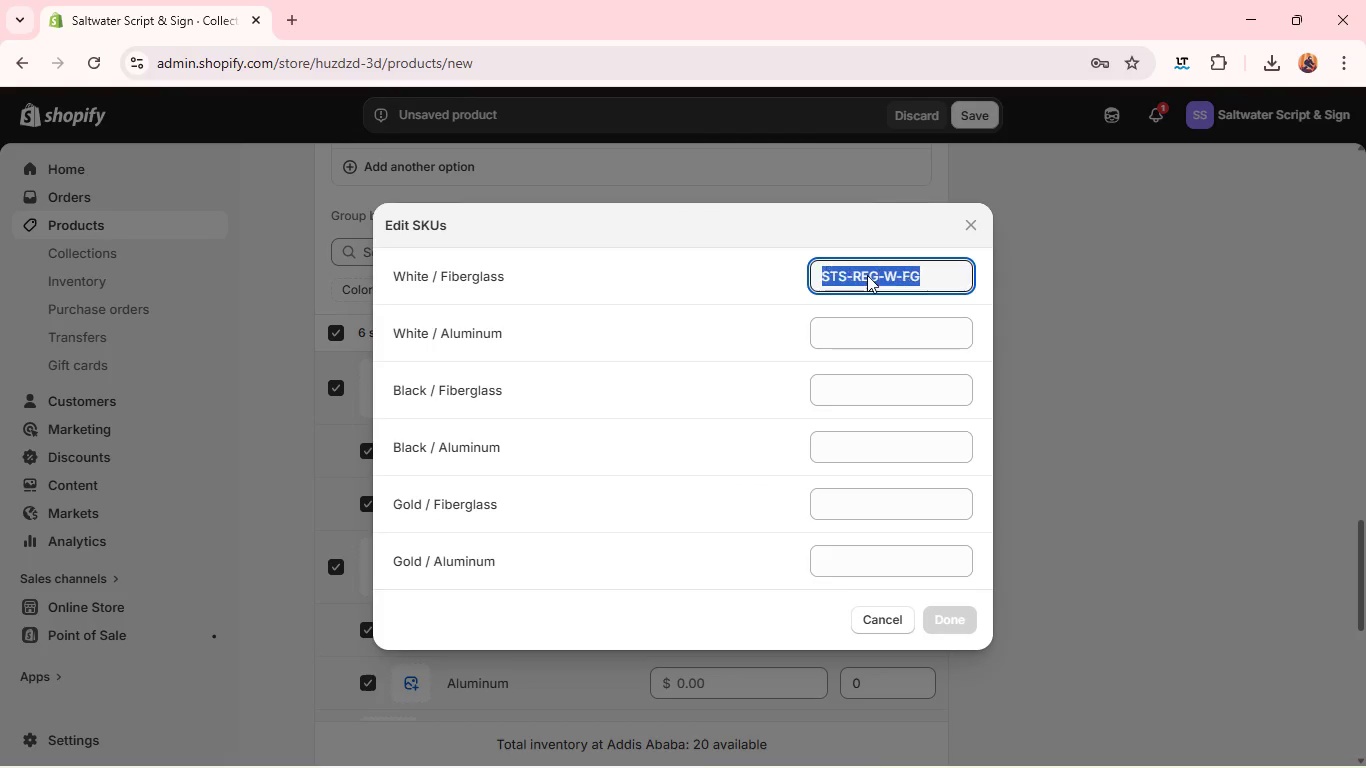 
triple_click([867, 275])
 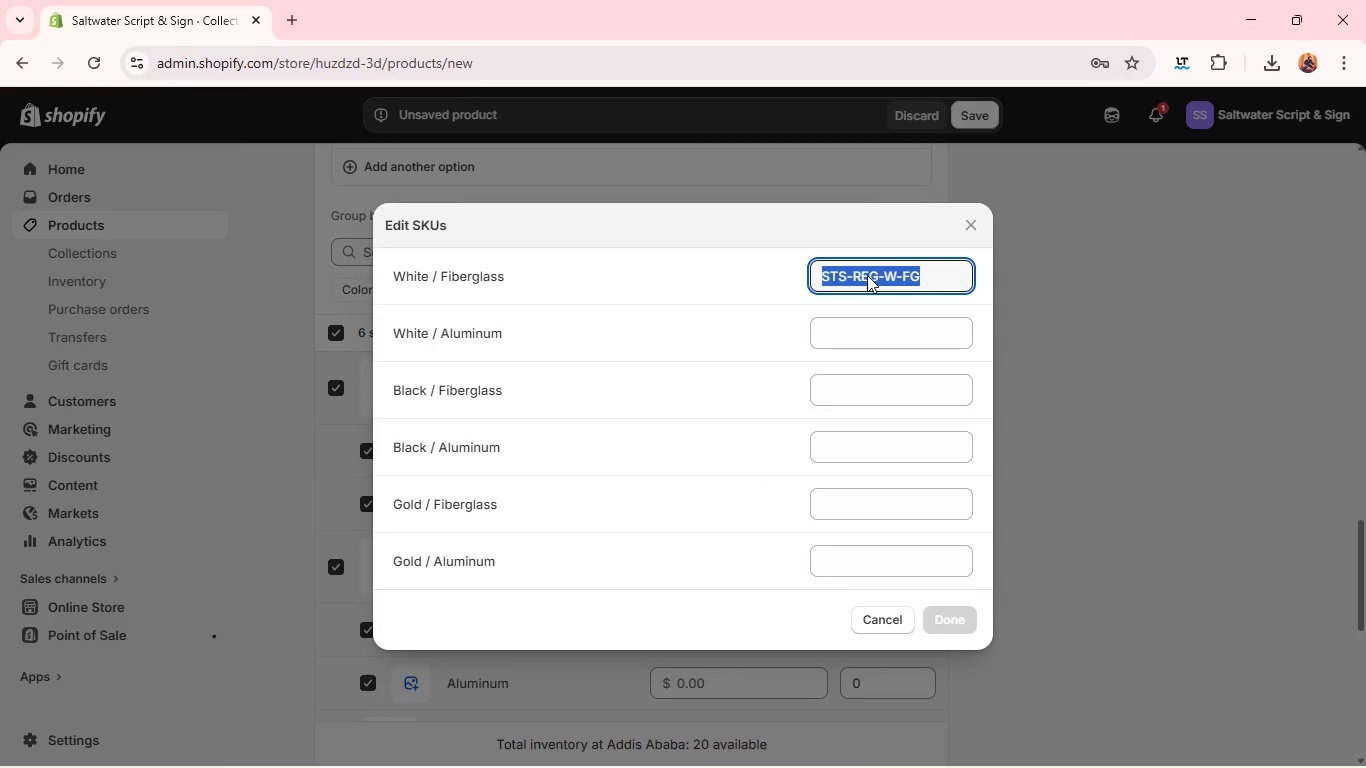 
key(Control+C)
 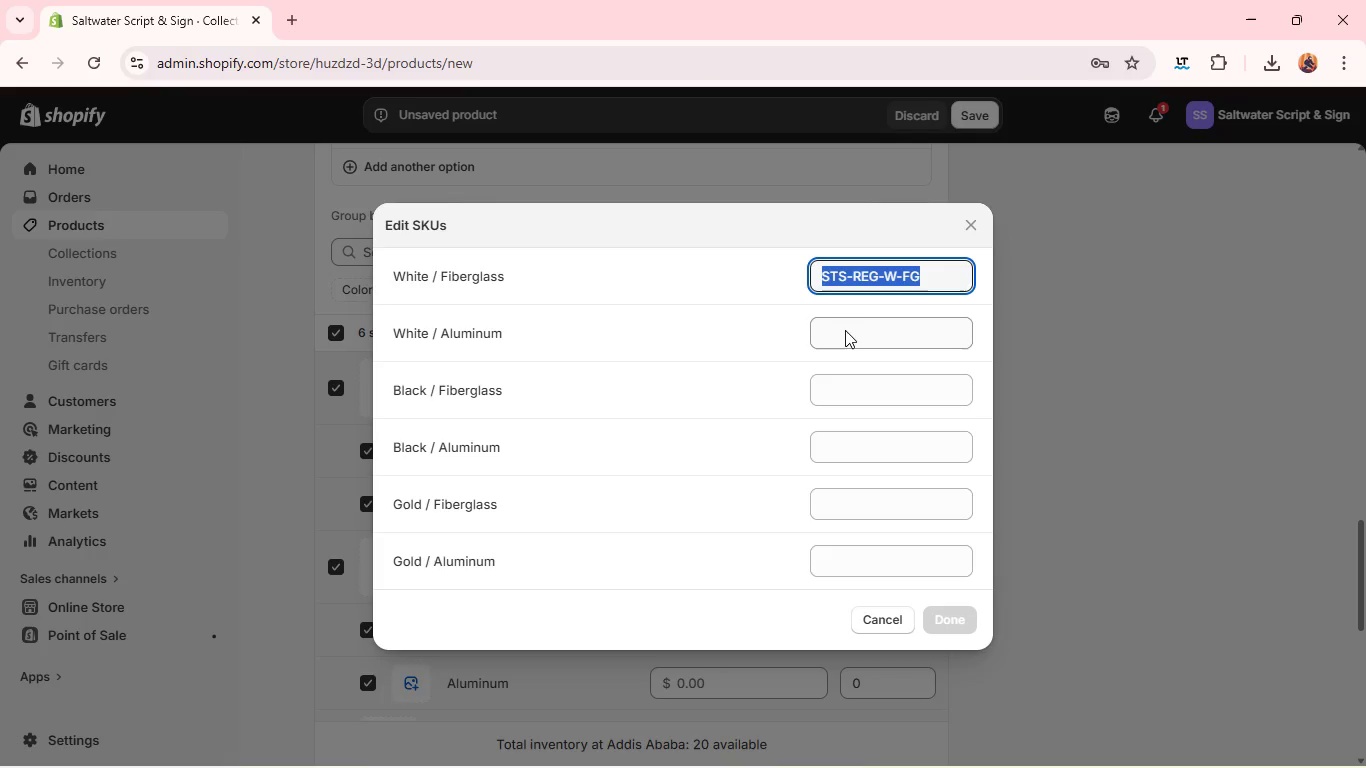 
left_click([845, 330])
 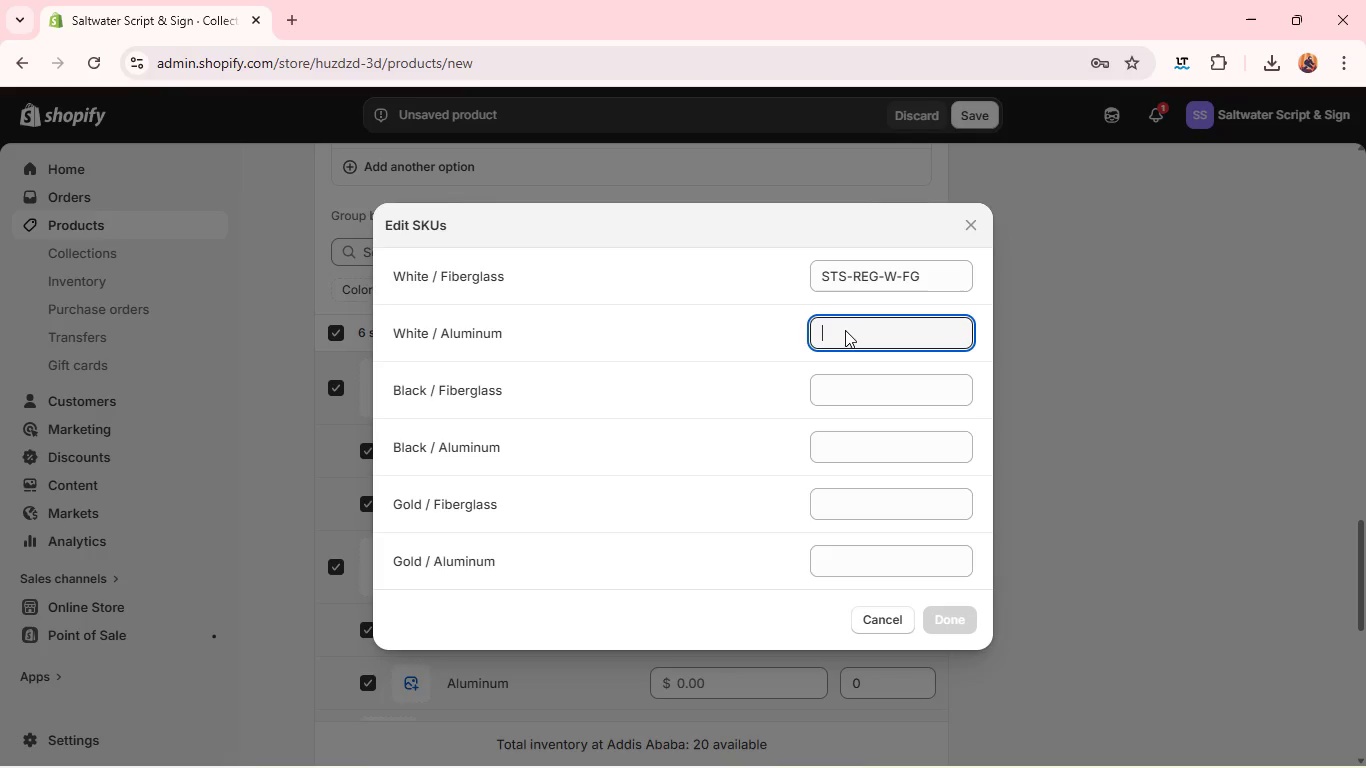 
key(Control+V)
 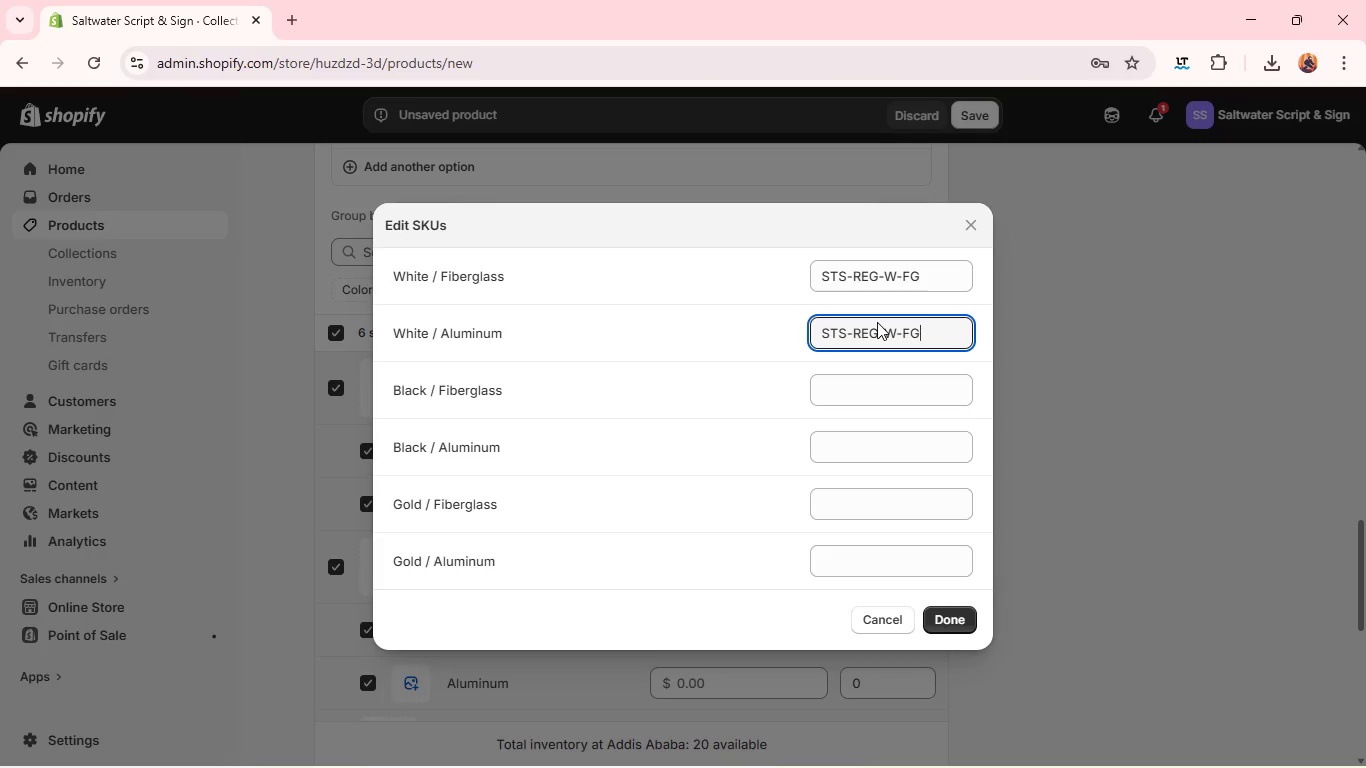 
key(Backspace)
key(Backspace)
type(AL)
 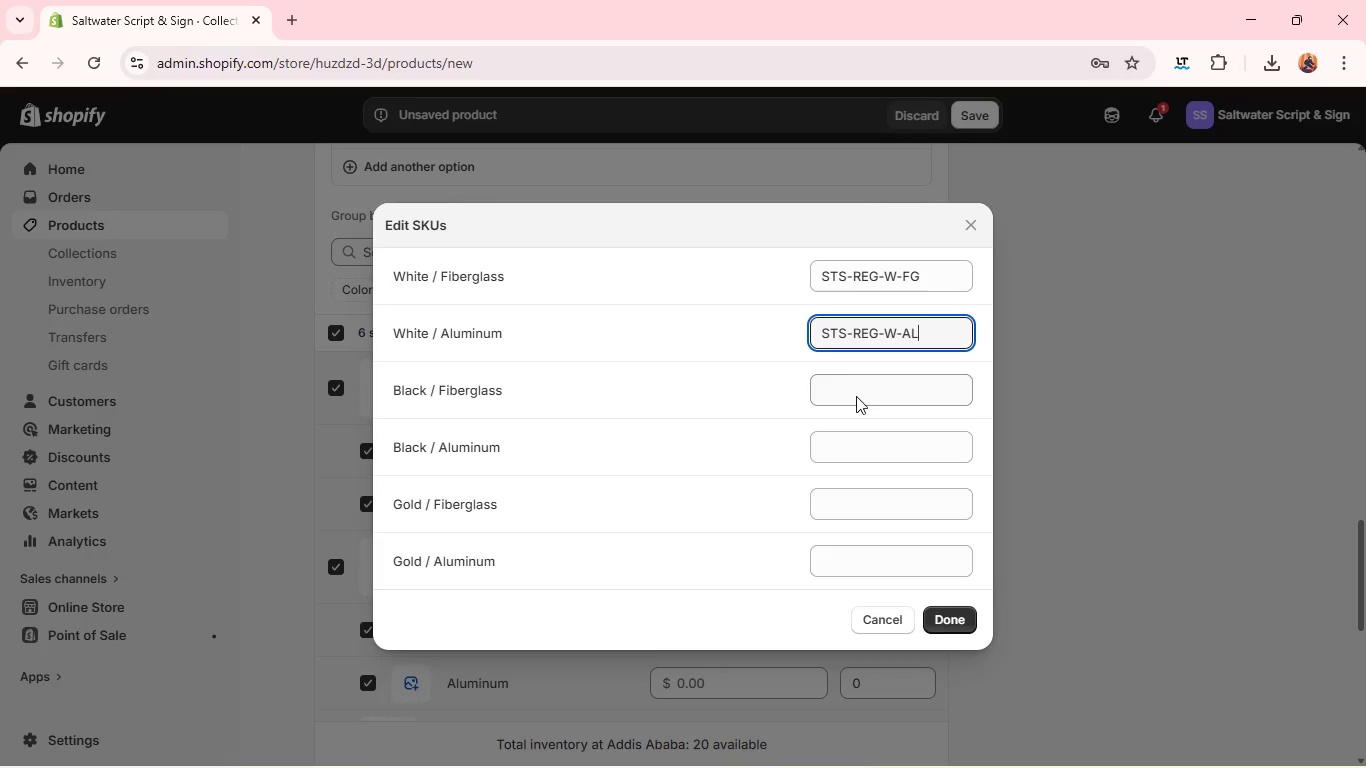 
left_click([855, 396])
 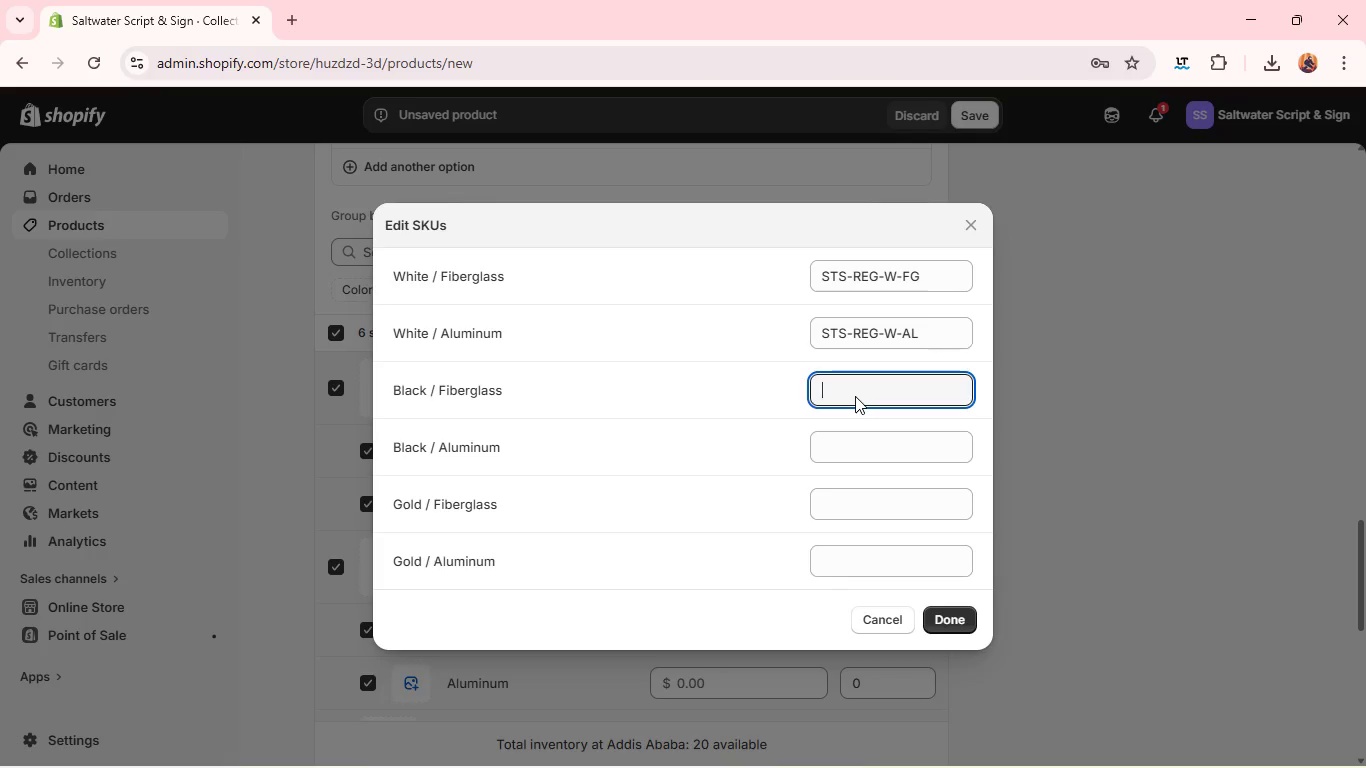 
key(Control+V)
 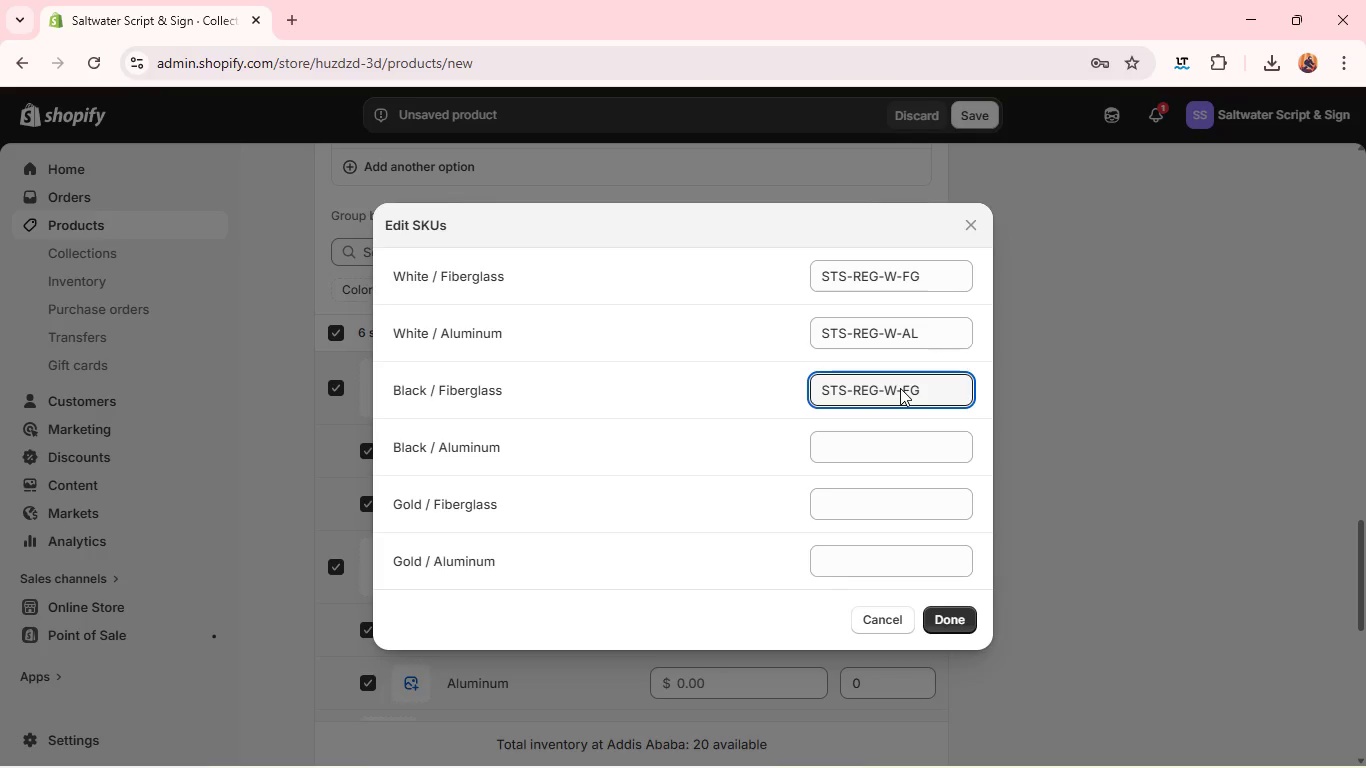 
key(Backspace)
key(Backspace)
key(Backspace)
key(Backspace)
type(B-FB)
key(Backspace)
type(G)
 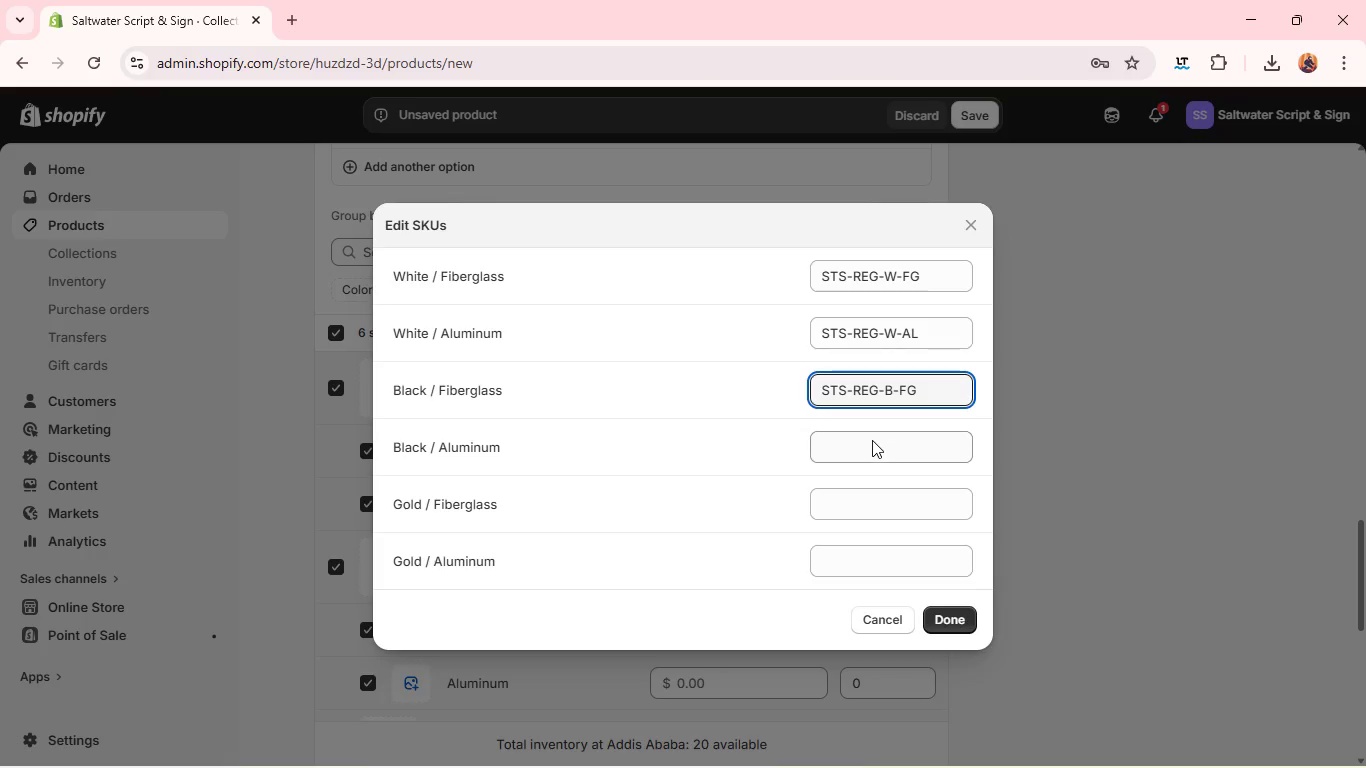 
left_click([872, 440])
 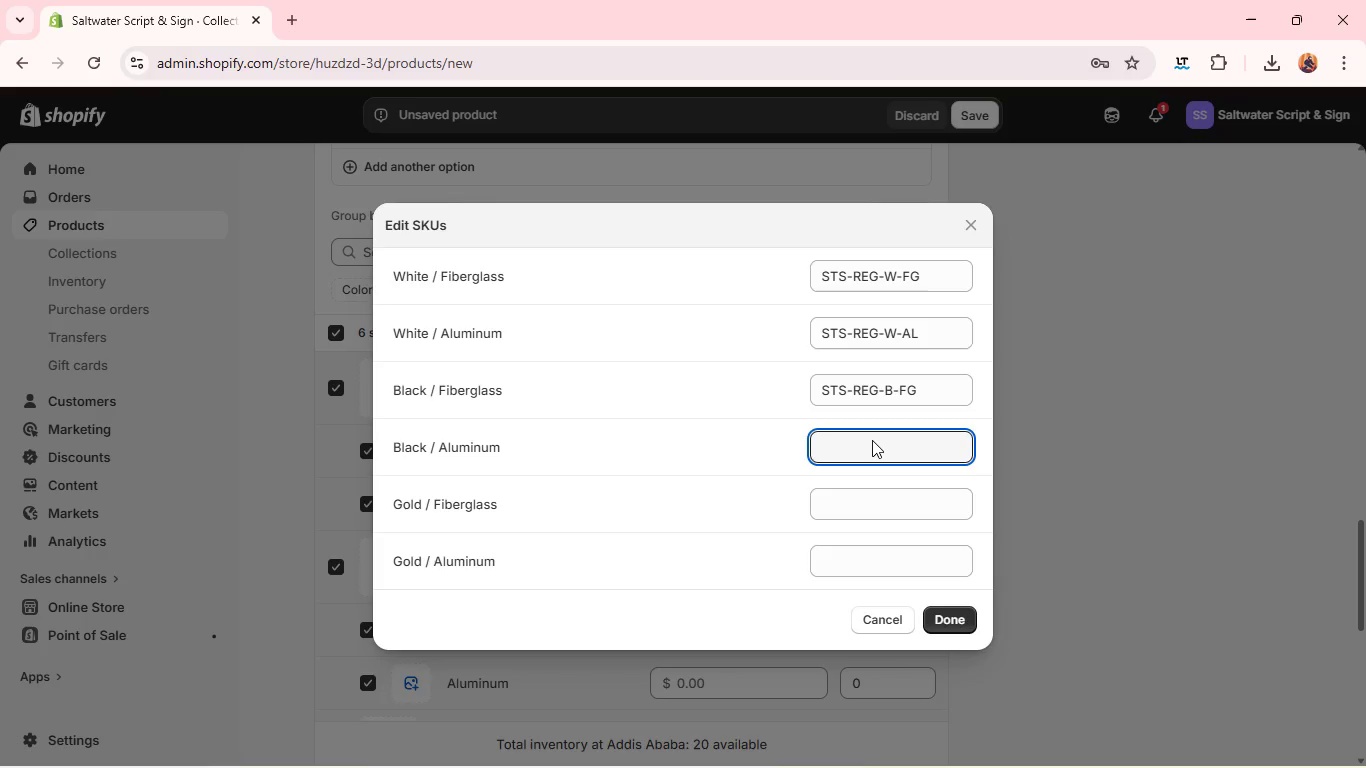 
key(Control+V)
 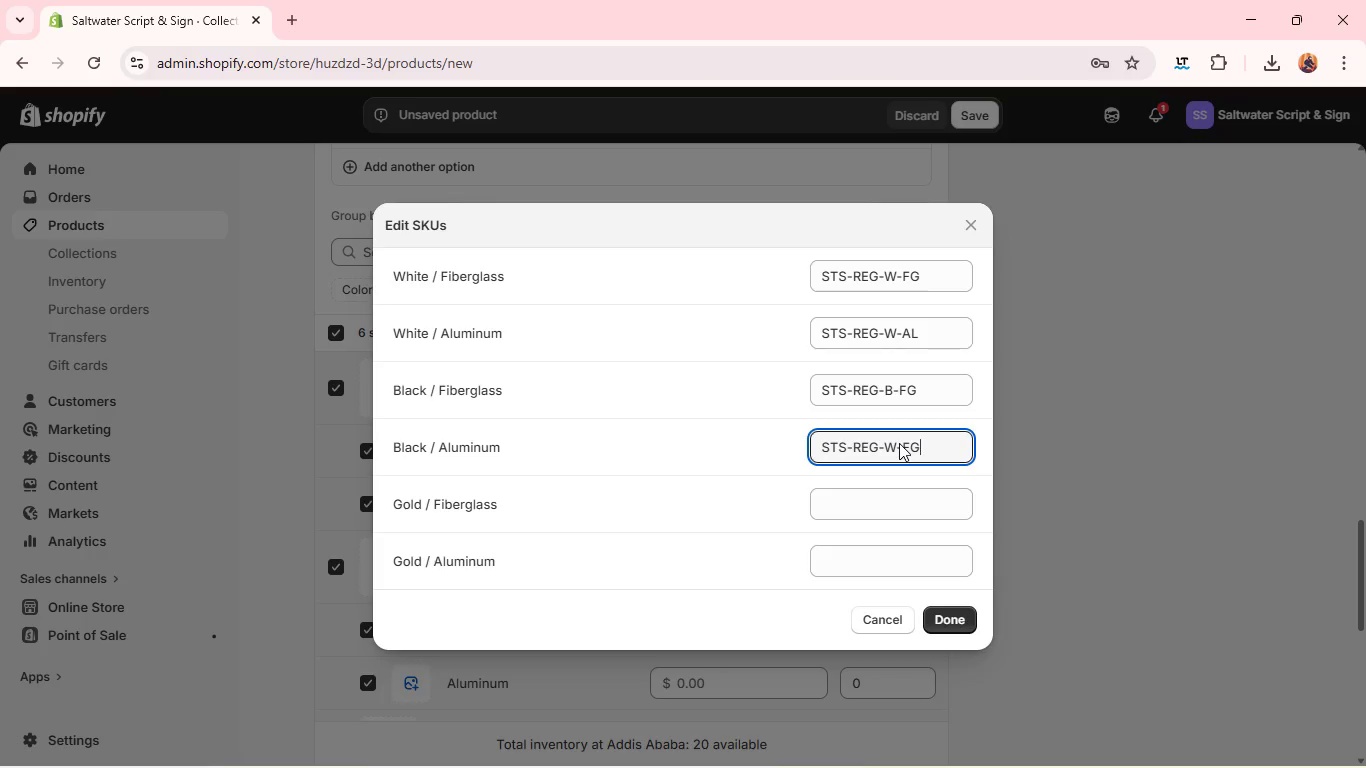 
key(Backspace)
key(Backspace)
key(Backspace)
key(Backspace)
type(B-S)
key(Backspace)
type(AL)
 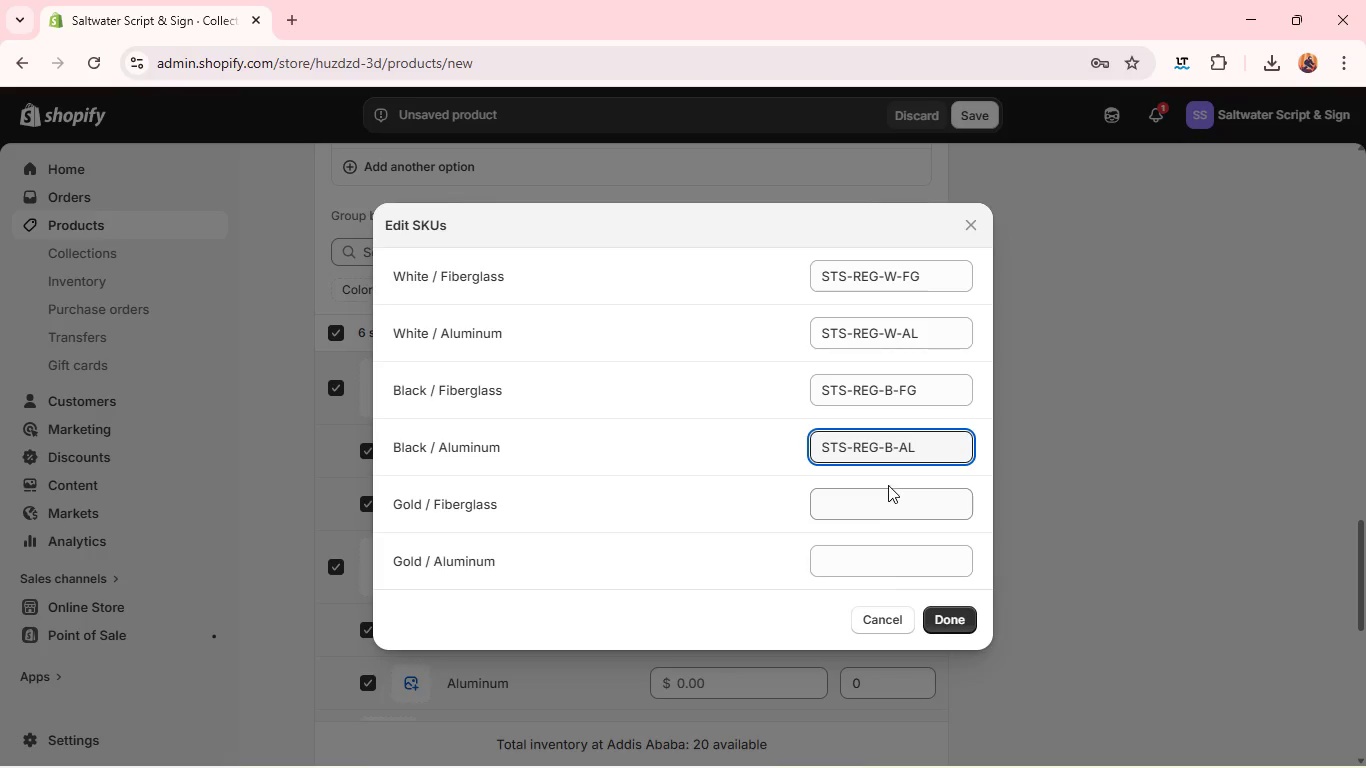 
left_click([888, 485])
 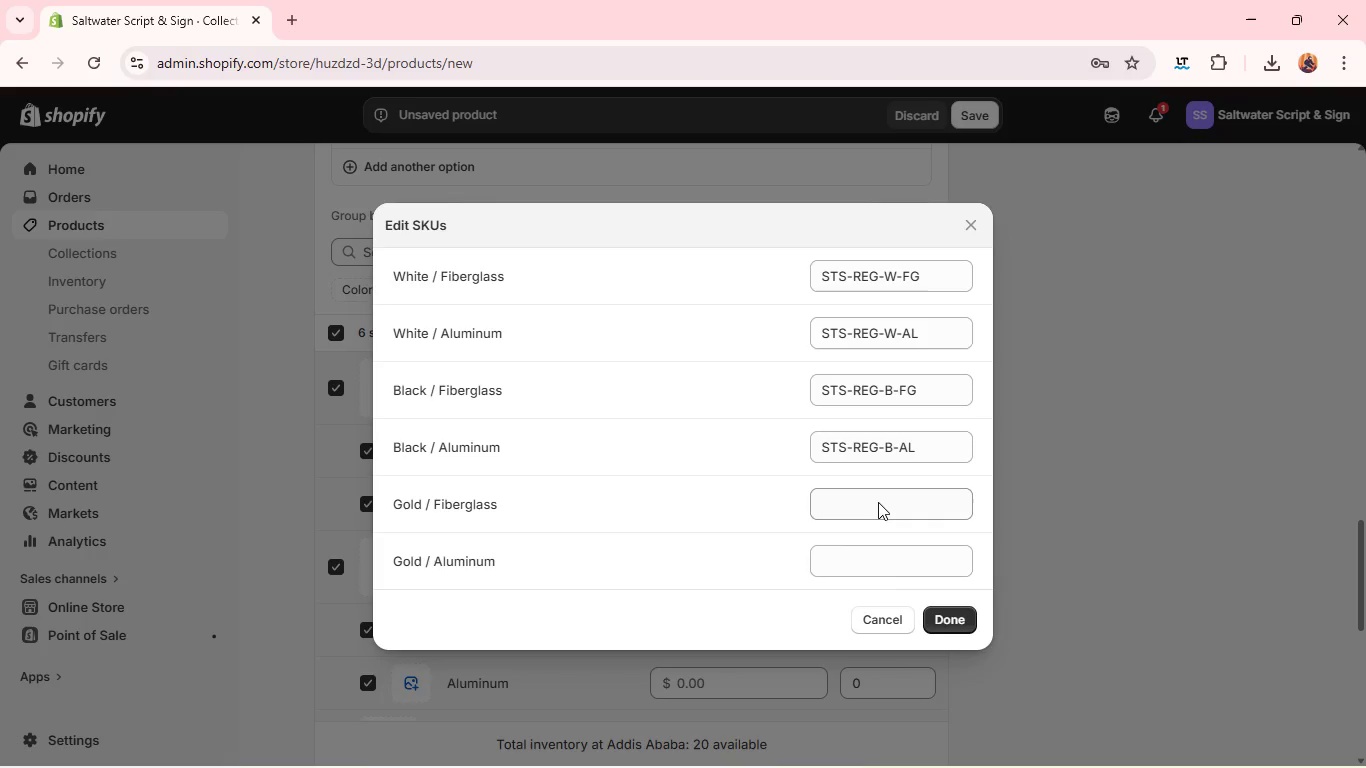 
left_click([878, 502])
 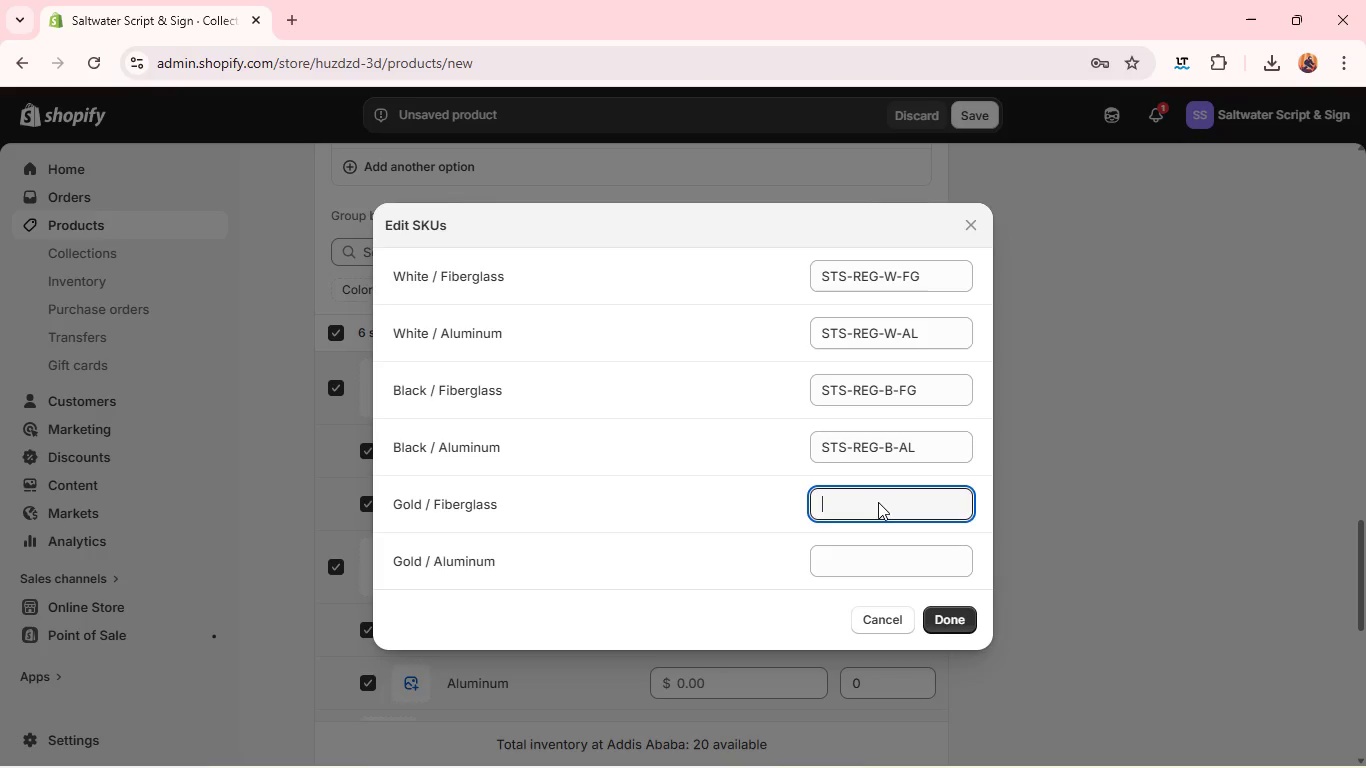 
hold_key(key=ControlLeft, duration=0.92)
 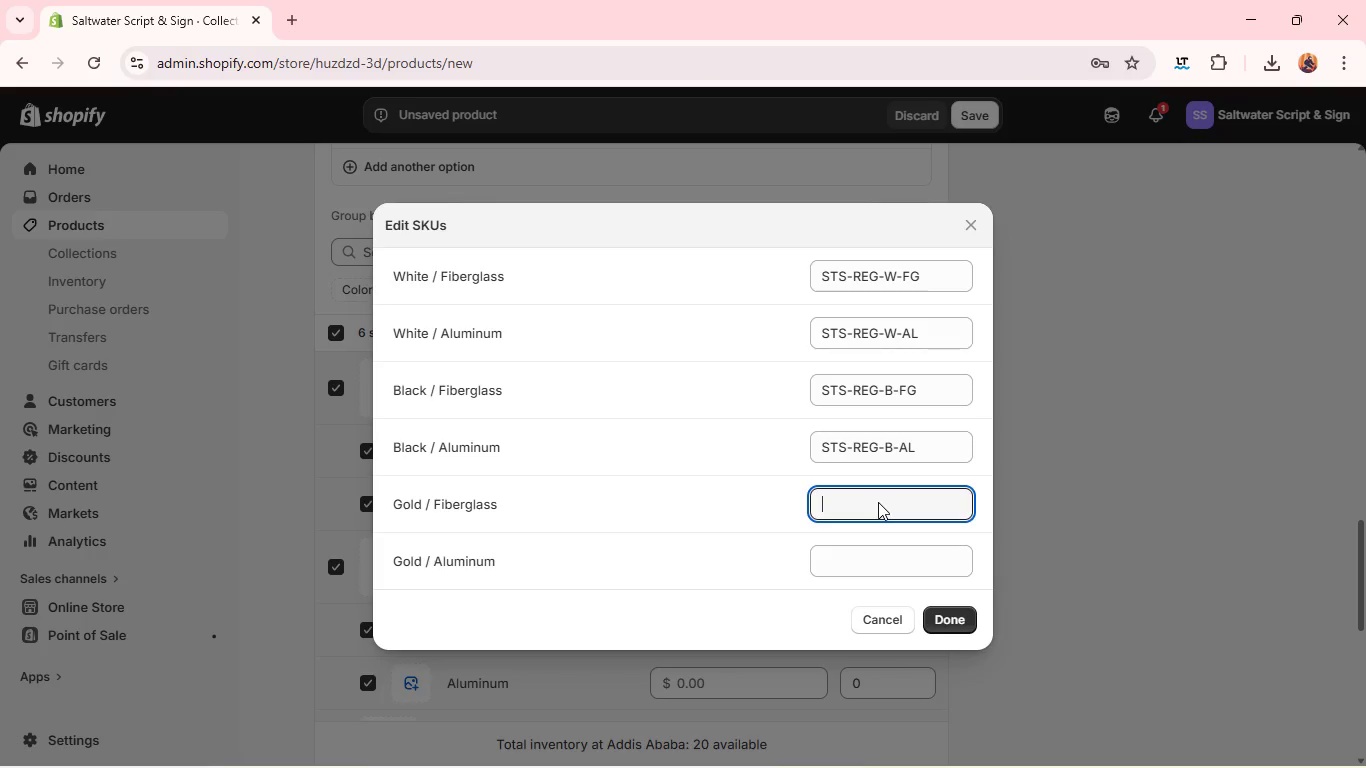 
key(Control+V)
 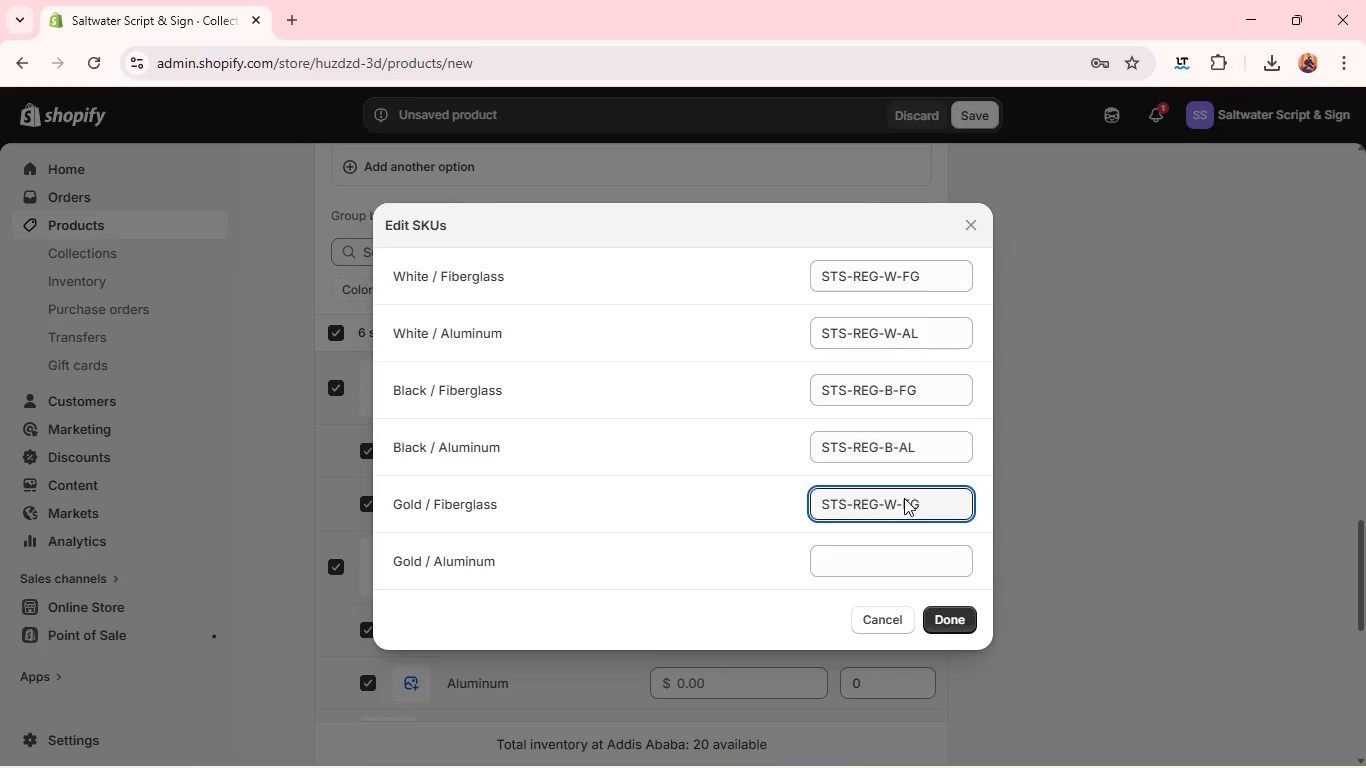 
key(Backspace)
key(Backspace)
key(Backspace)
key(Backspace)
type(GF-)
key(Backspace)
key(Backspace)
type(-G)
key(Backspace)
type(FG)
 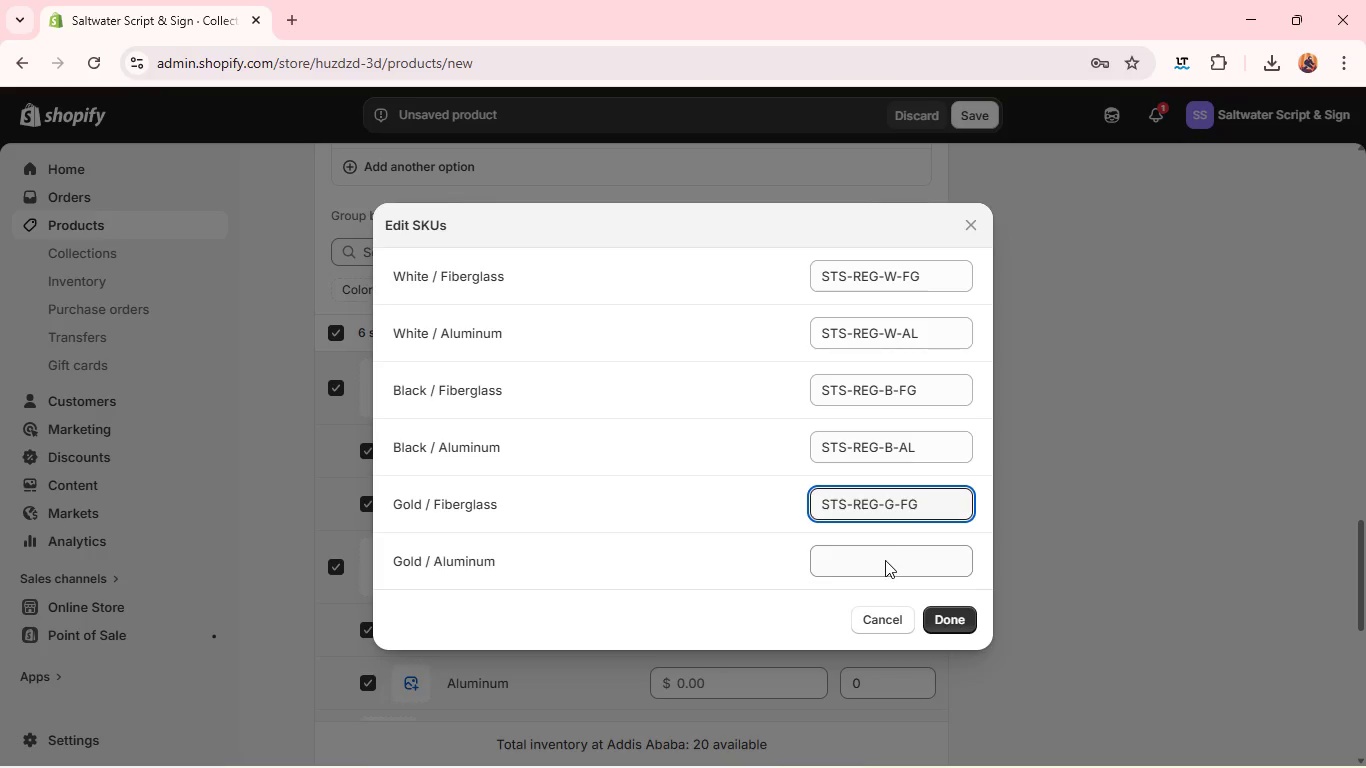 
double_click([885, 560])
 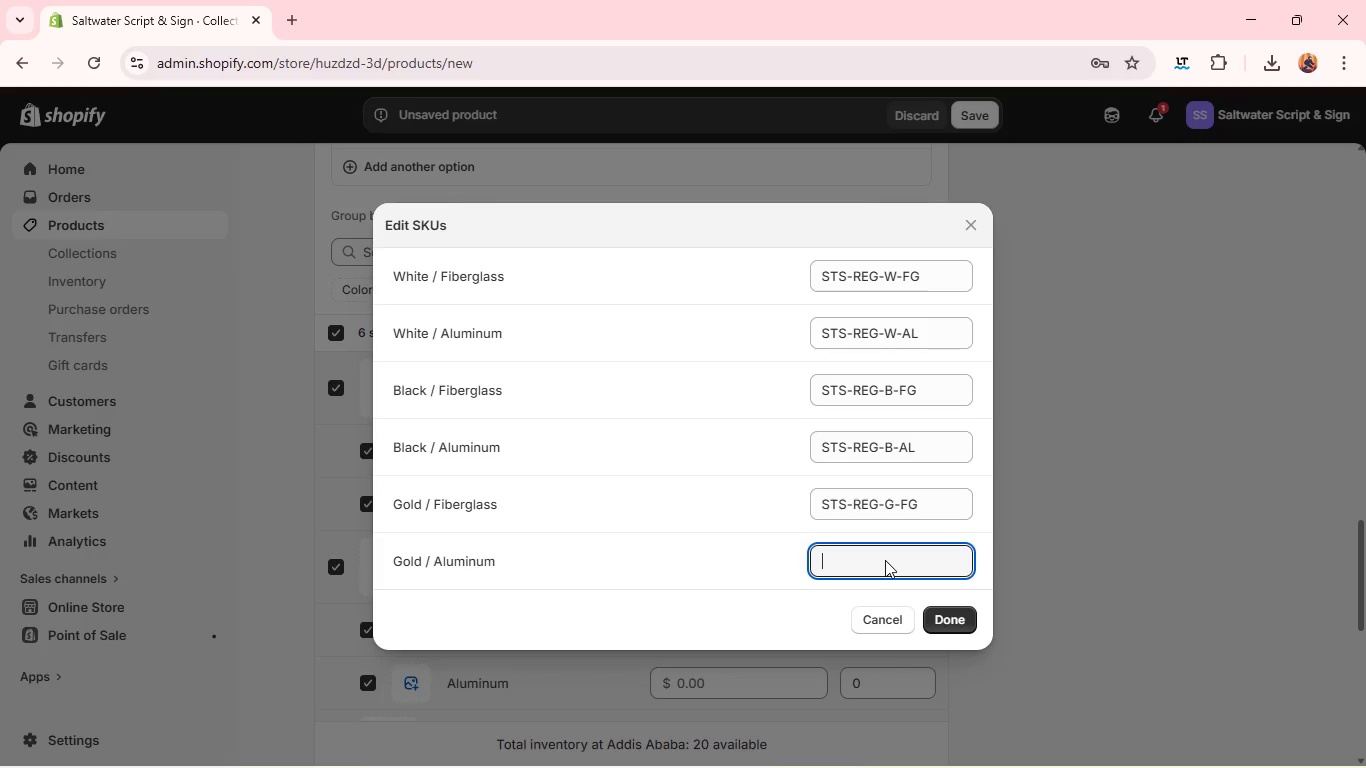 
key(Control+V)
 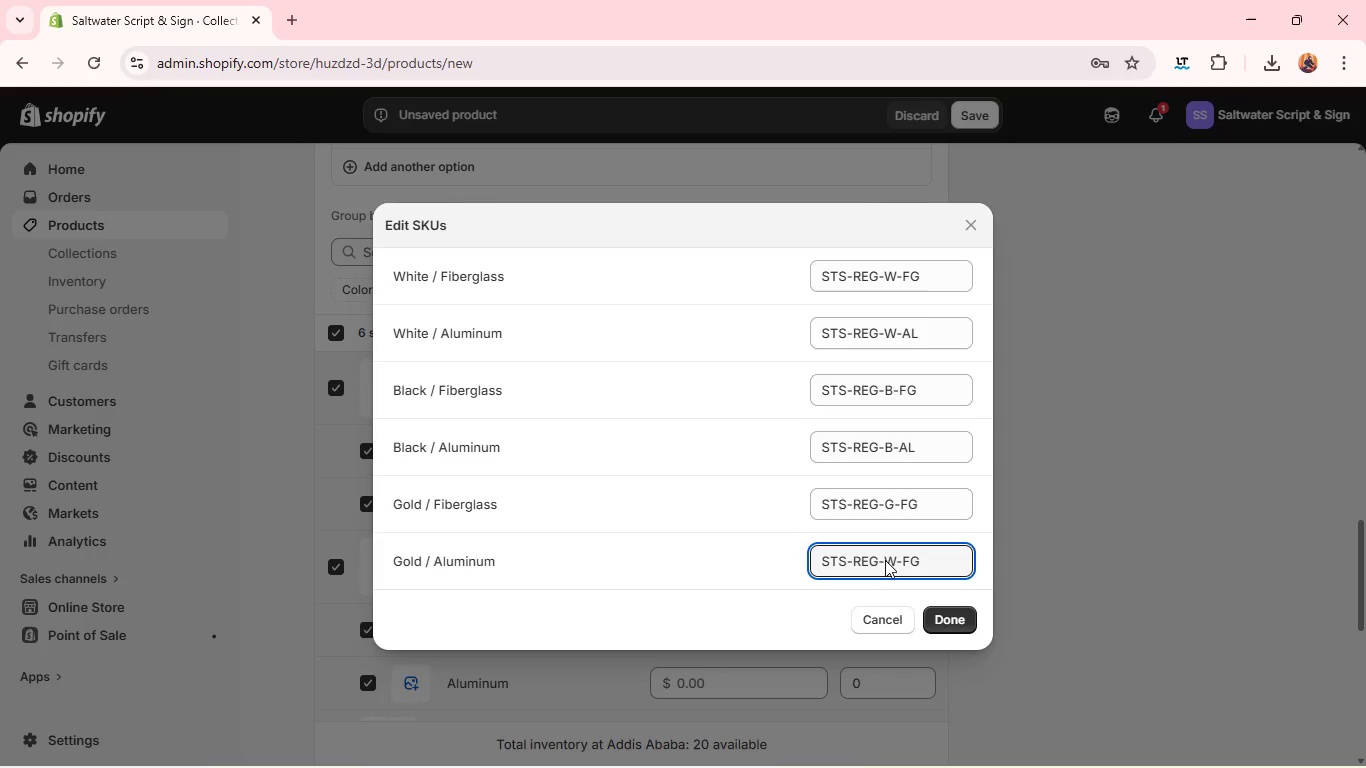 
key(Backspace)
key(Backspace)
key(Backspace)
key(Backspace)
key(Backspace)
type(-G-AL)
 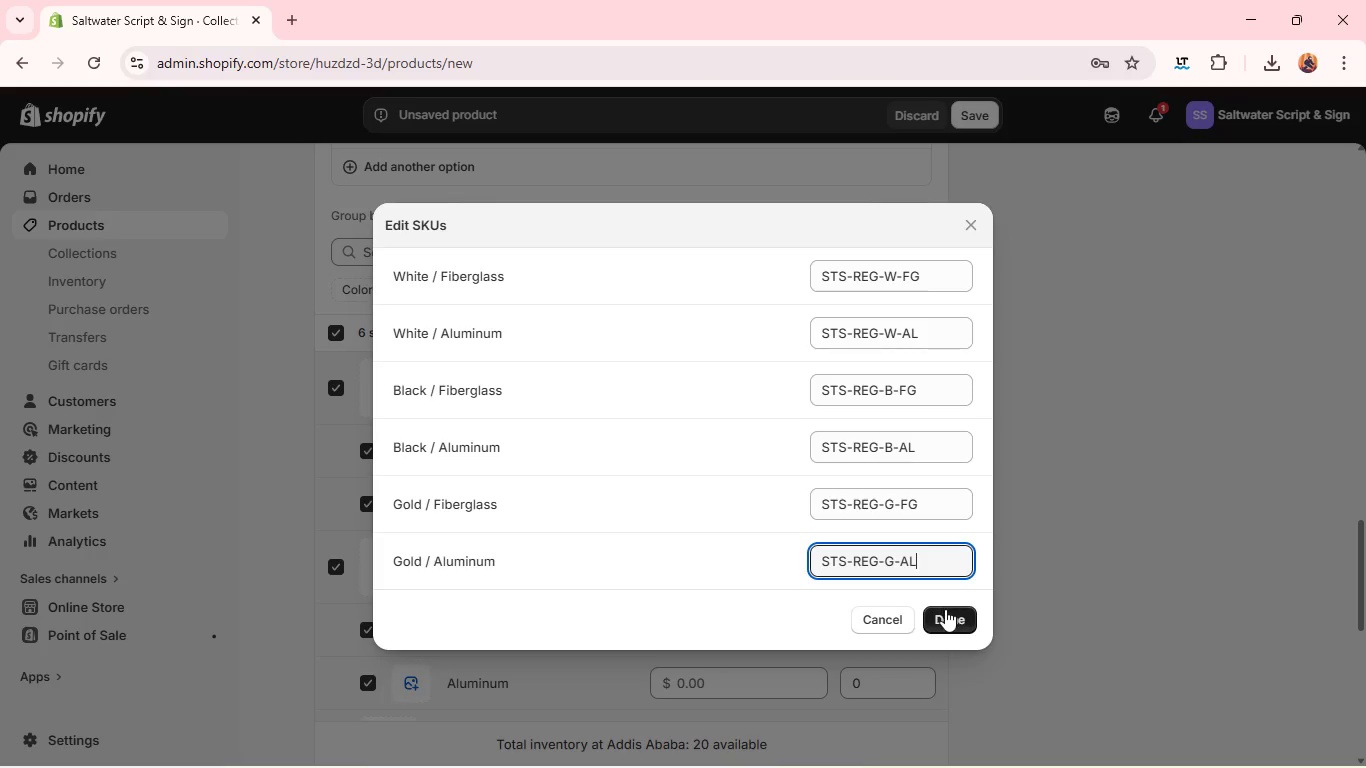 
left_click([945, 609])
 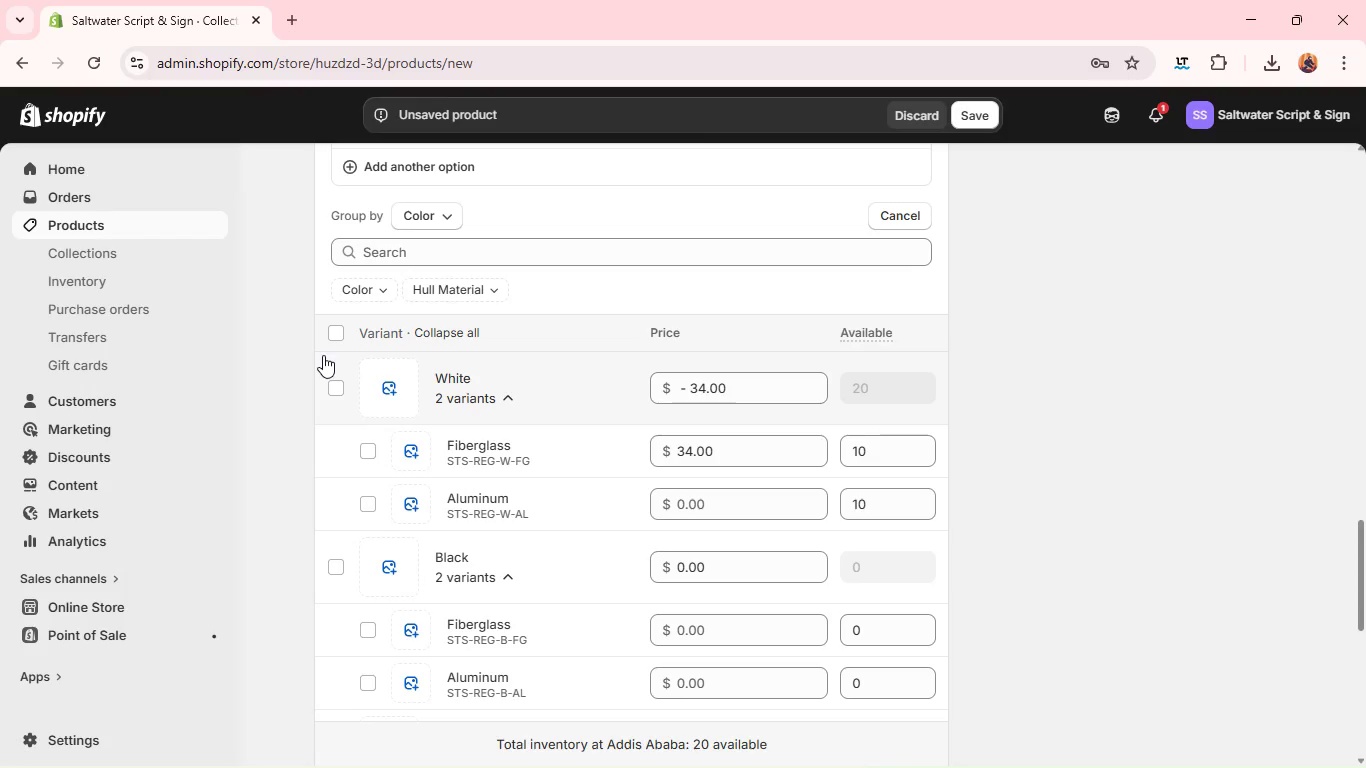 
left_click([332, 326])
 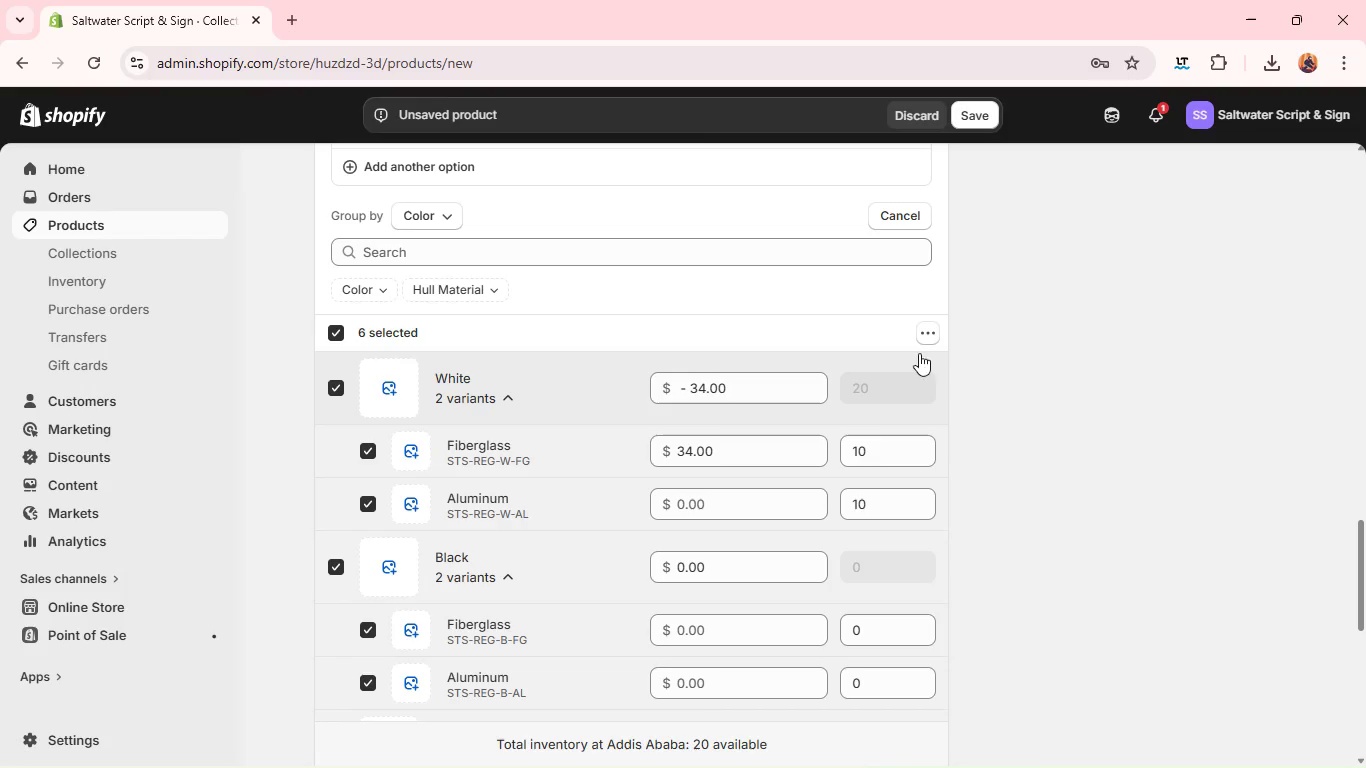 
left_click([918, 346])
 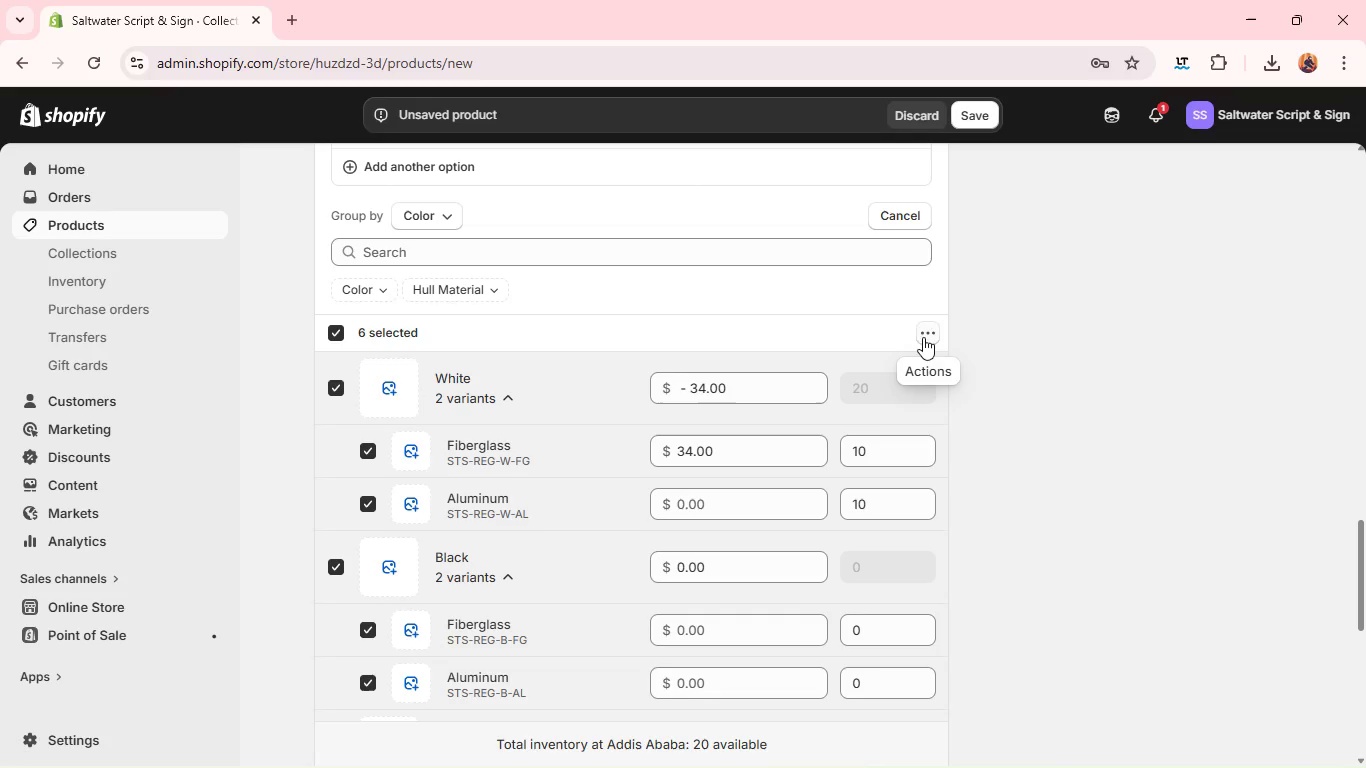 
left_click([928, 331])
 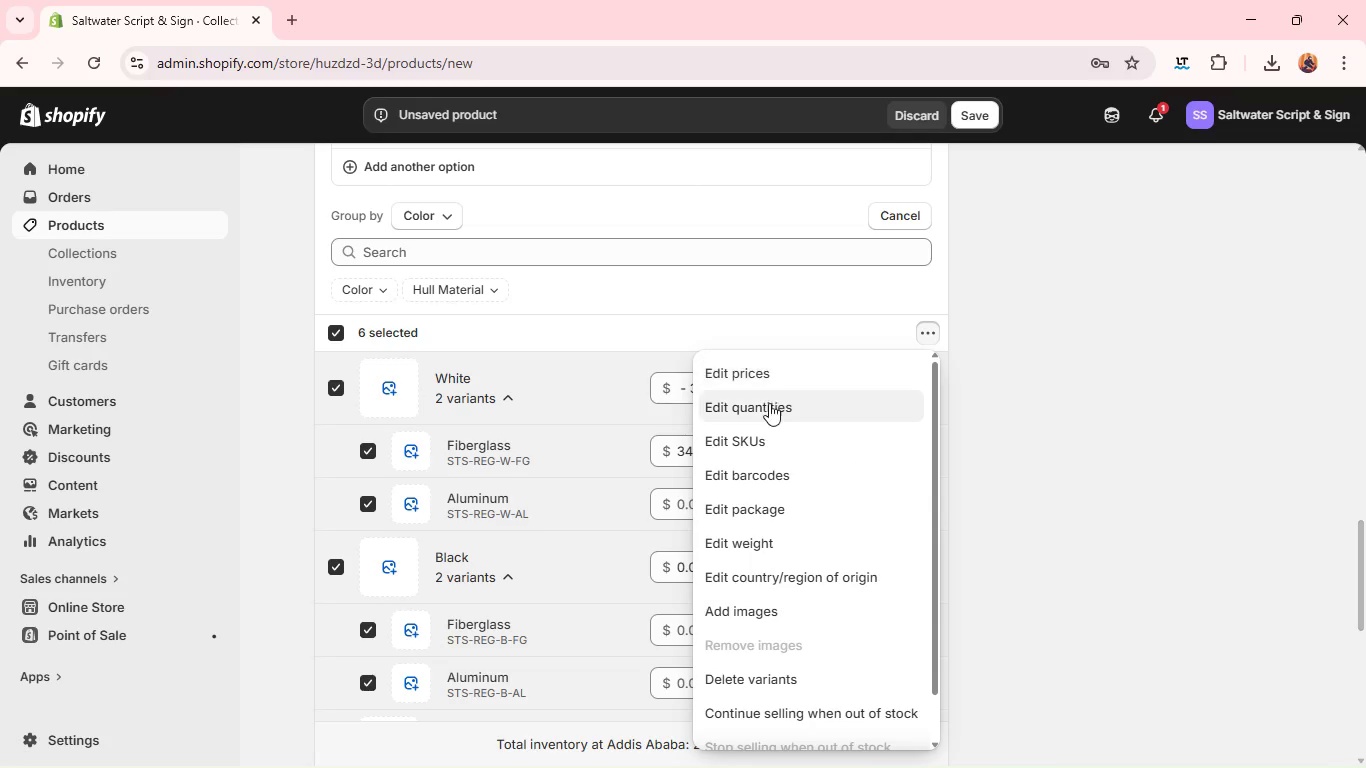 
left_click([768, 408])
 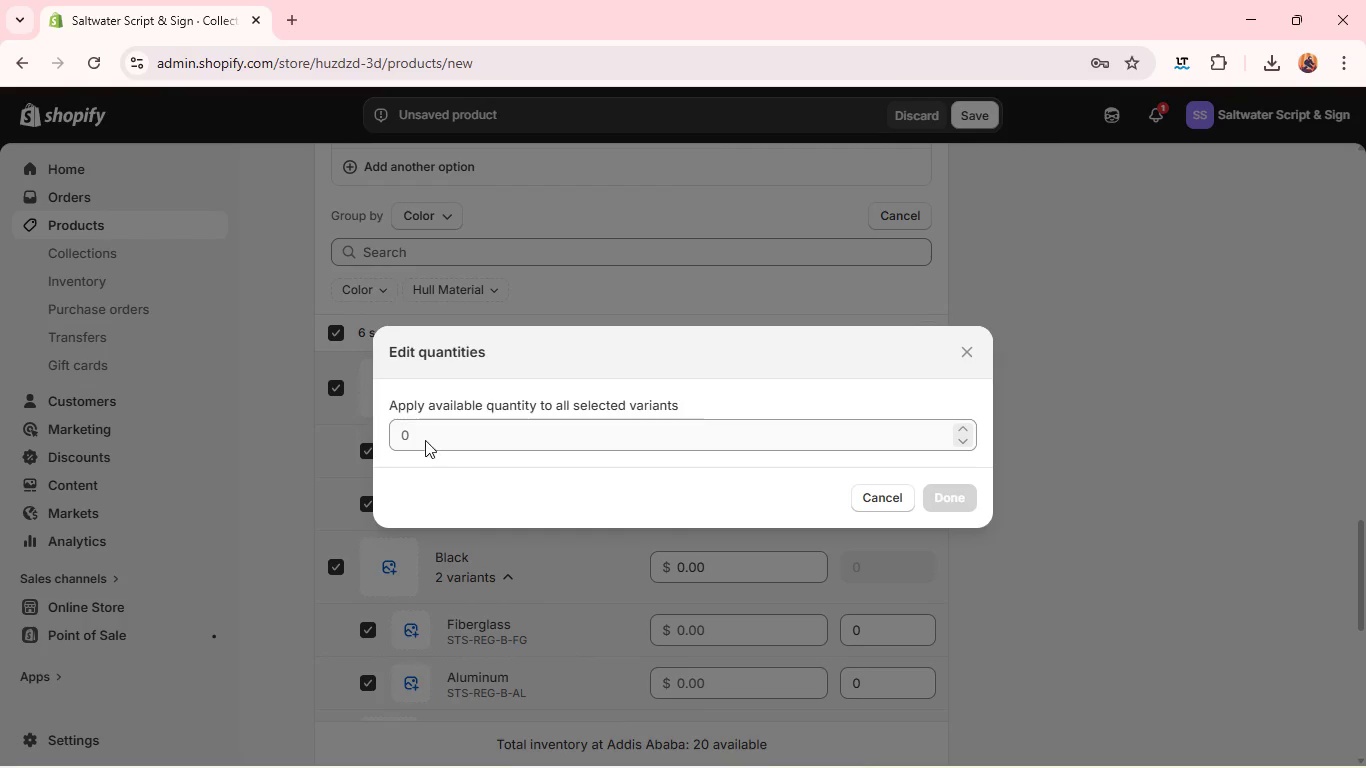 
left_click([395, 438])
 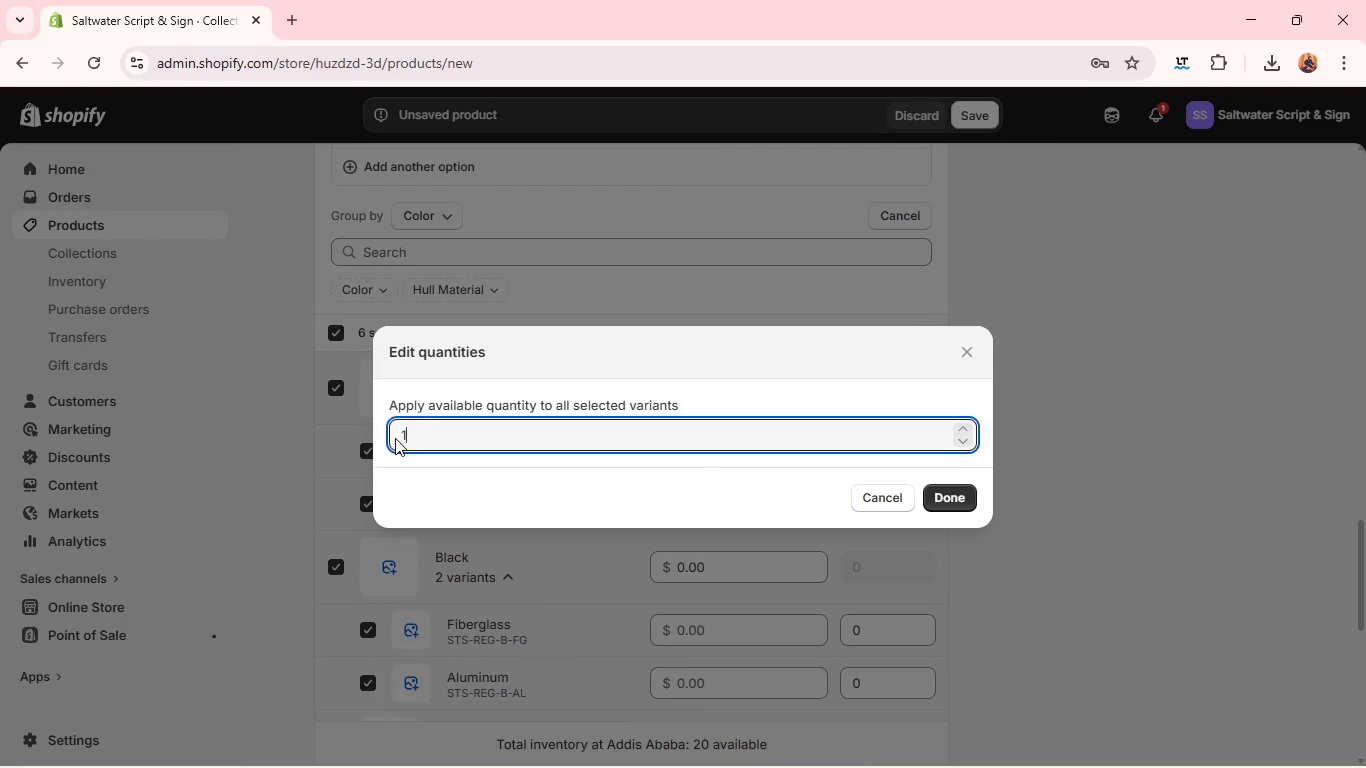 
type(10)
 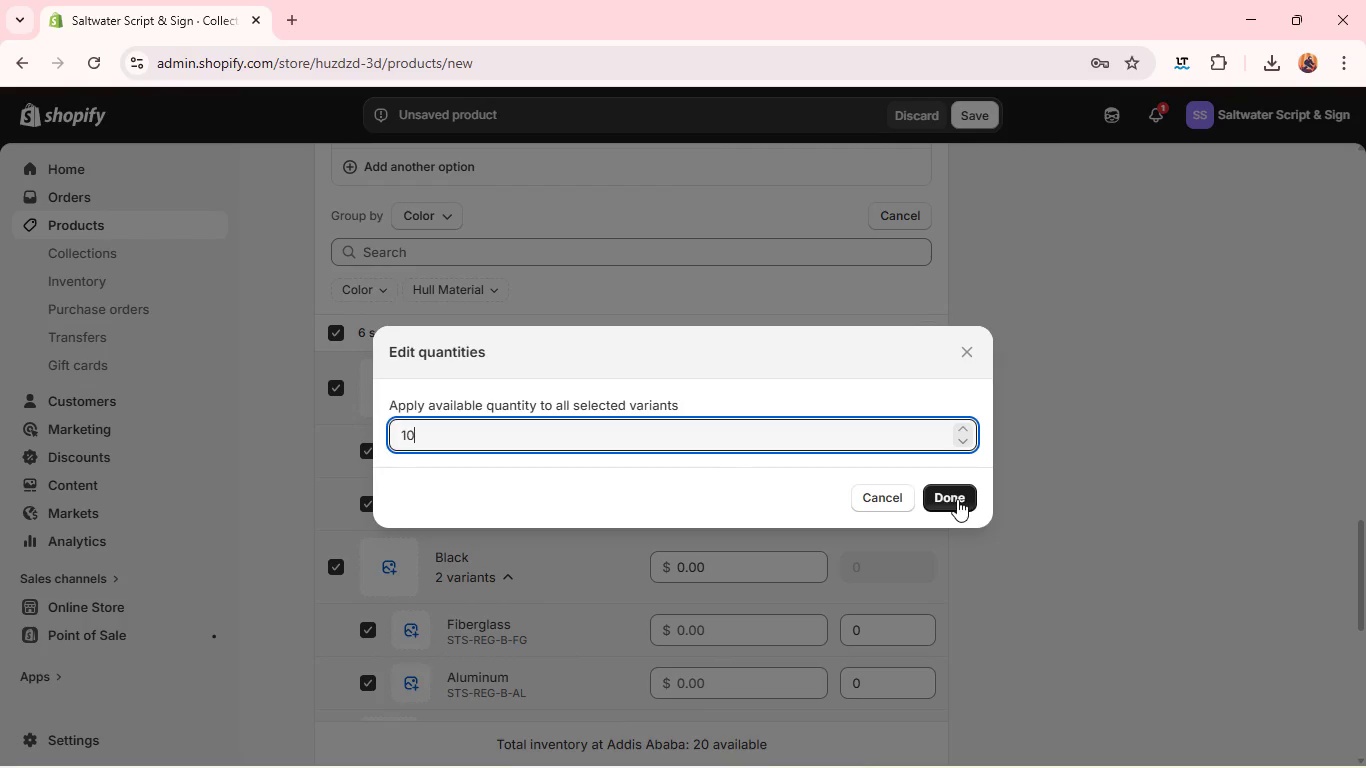 
left_click([958, 499])
 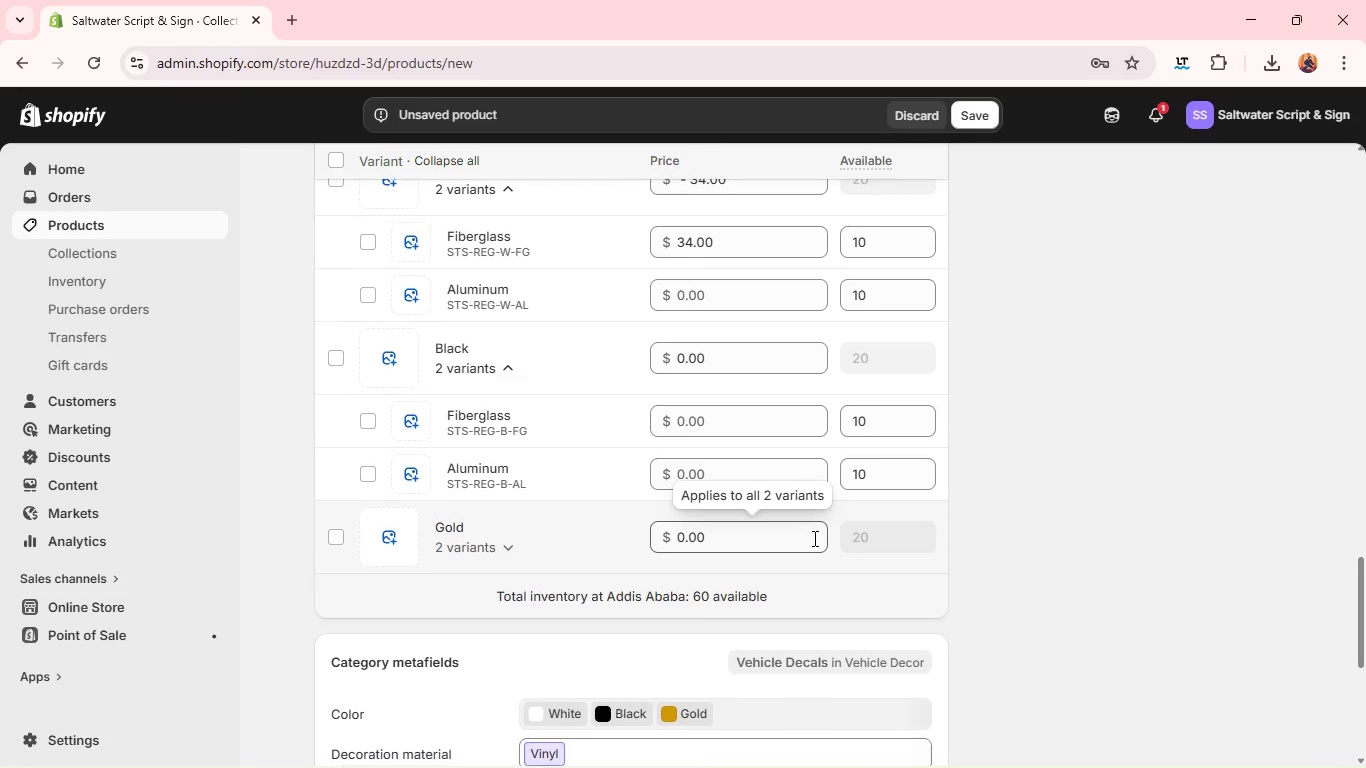 
wait(9.08)
 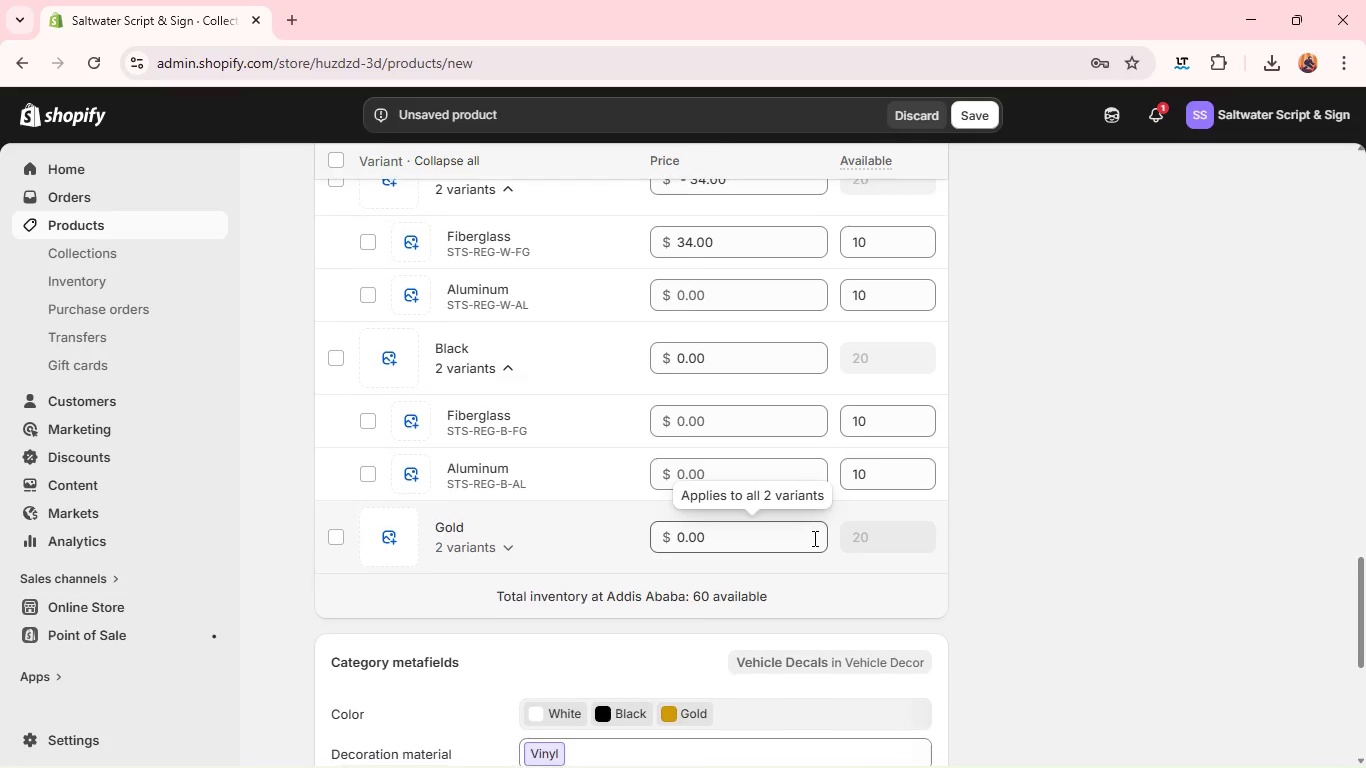 
left_click([331, 436])
 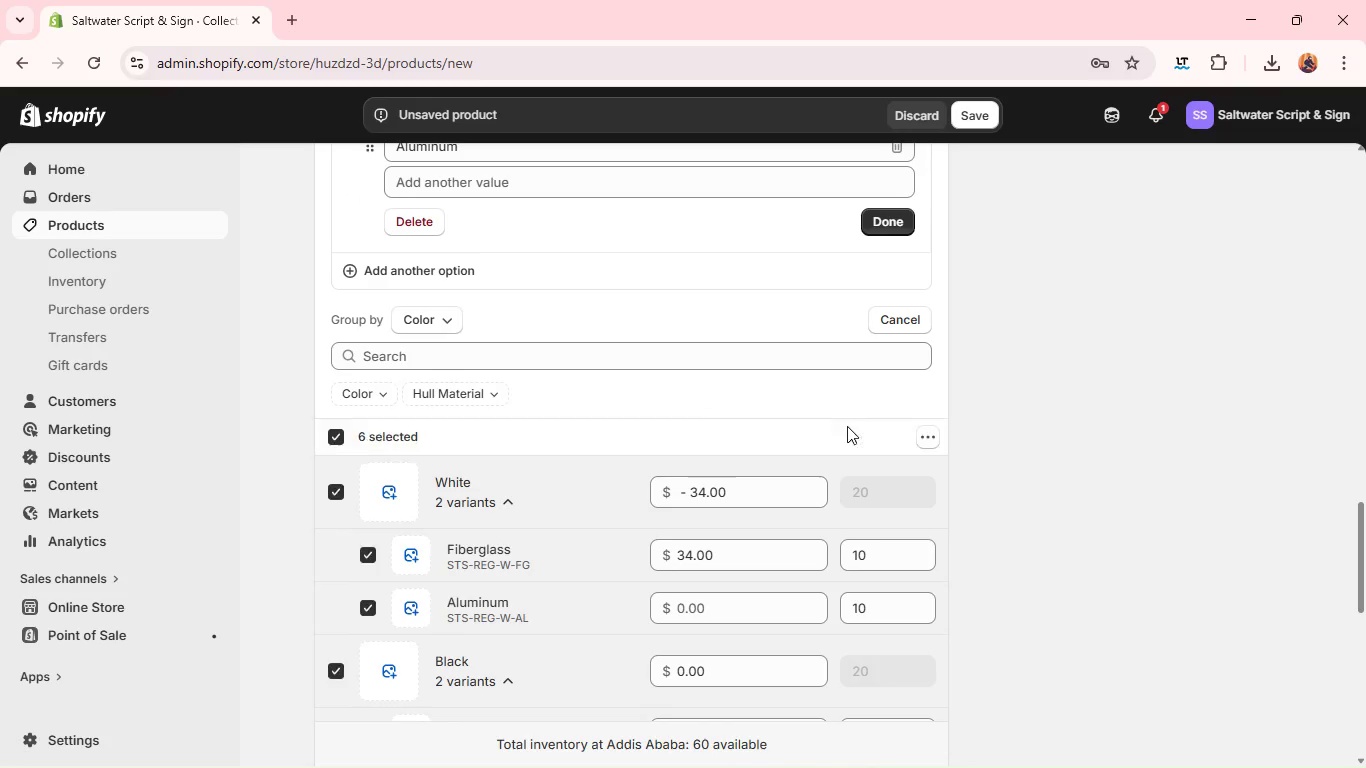 
left_click([848, 426])
 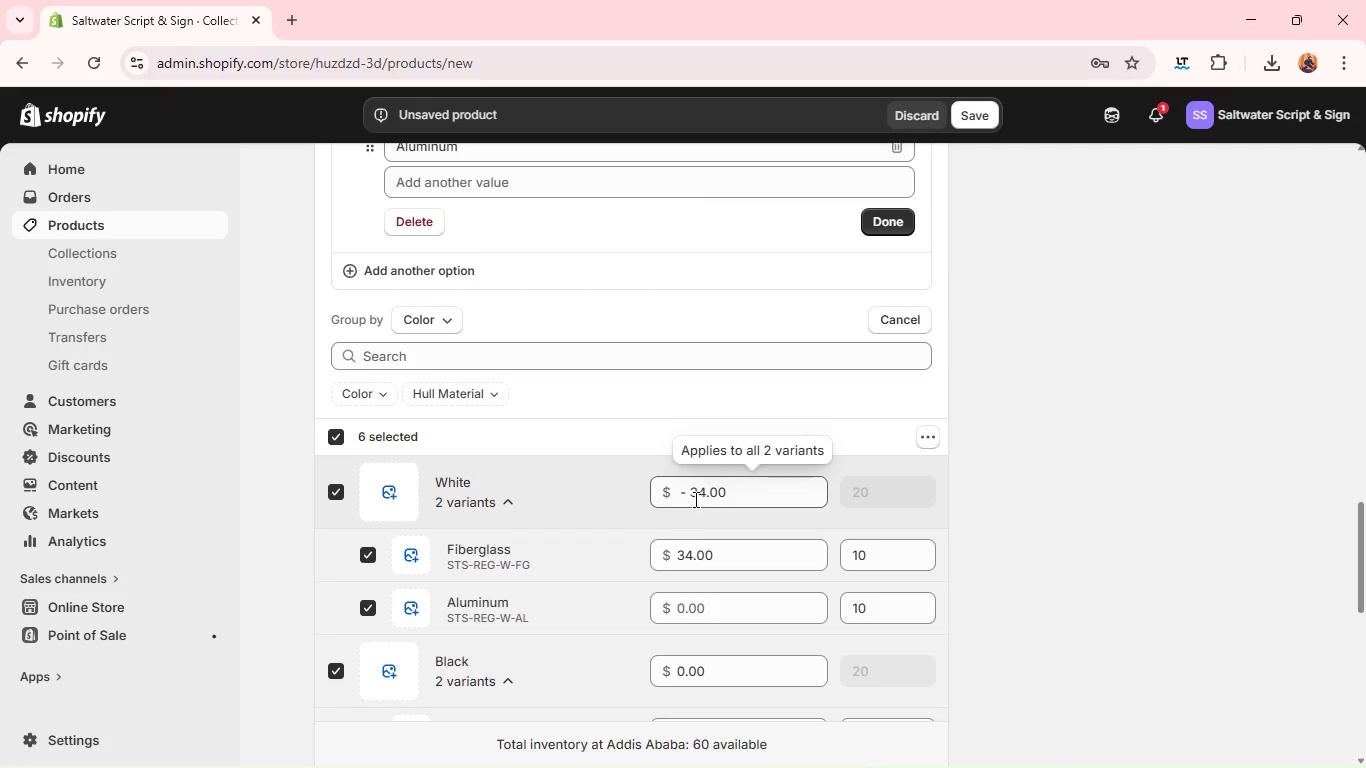 
left_click([703, 497])
 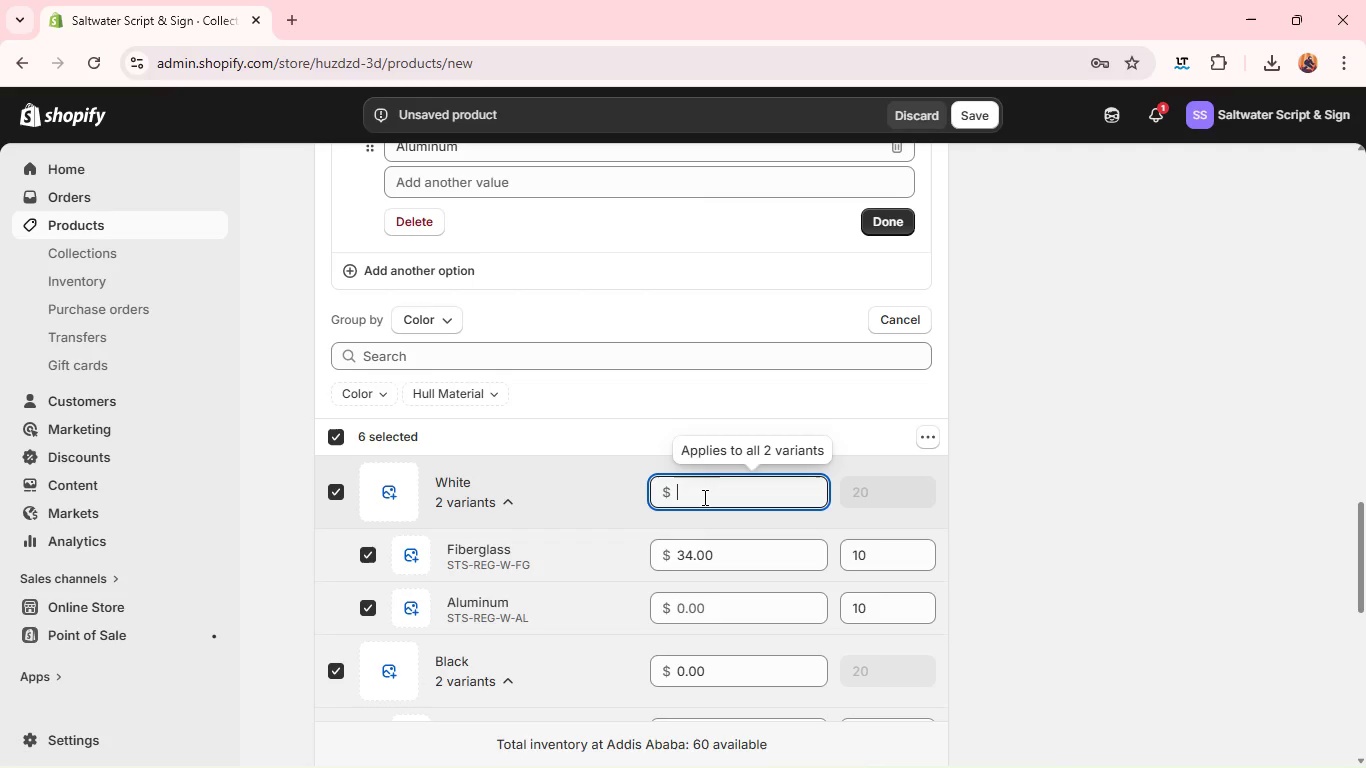 
type(10)
 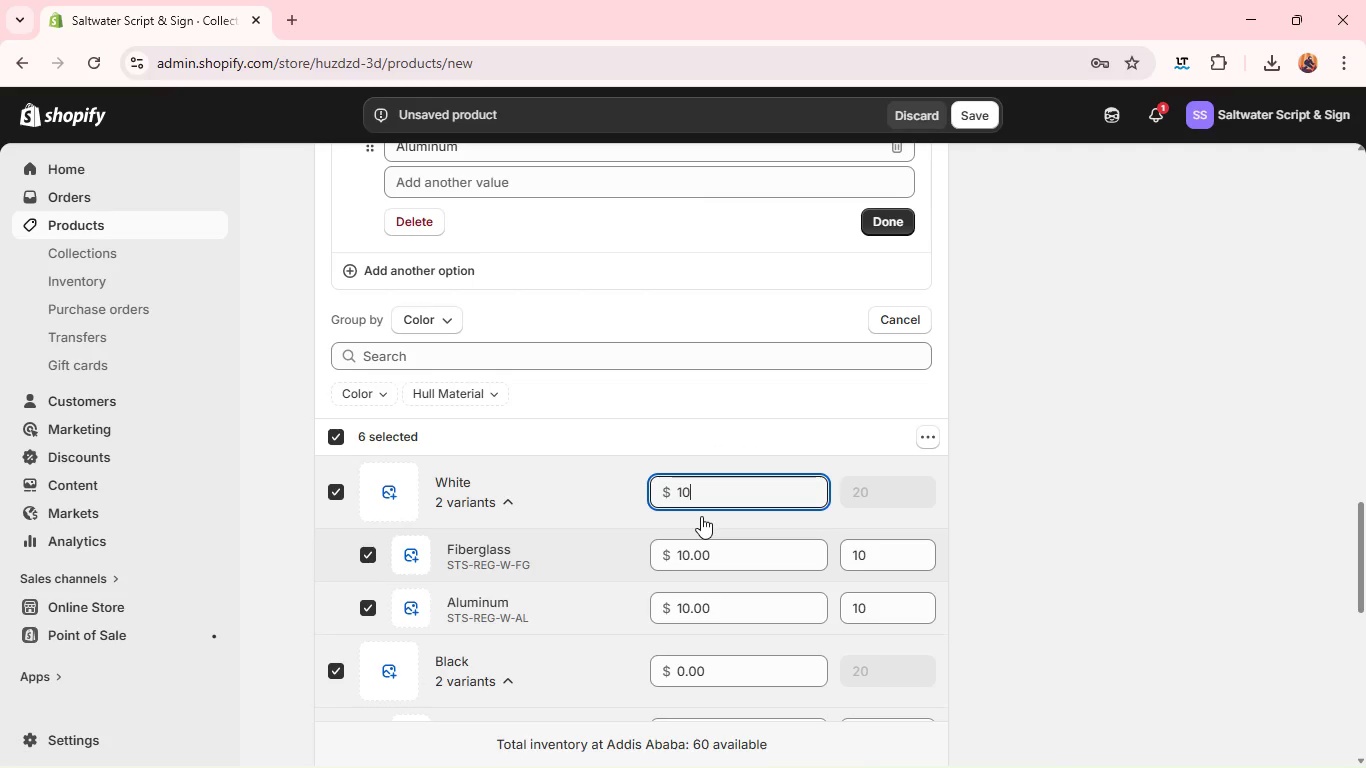 
key(Backspace)
key(Backspace)
type(34)
 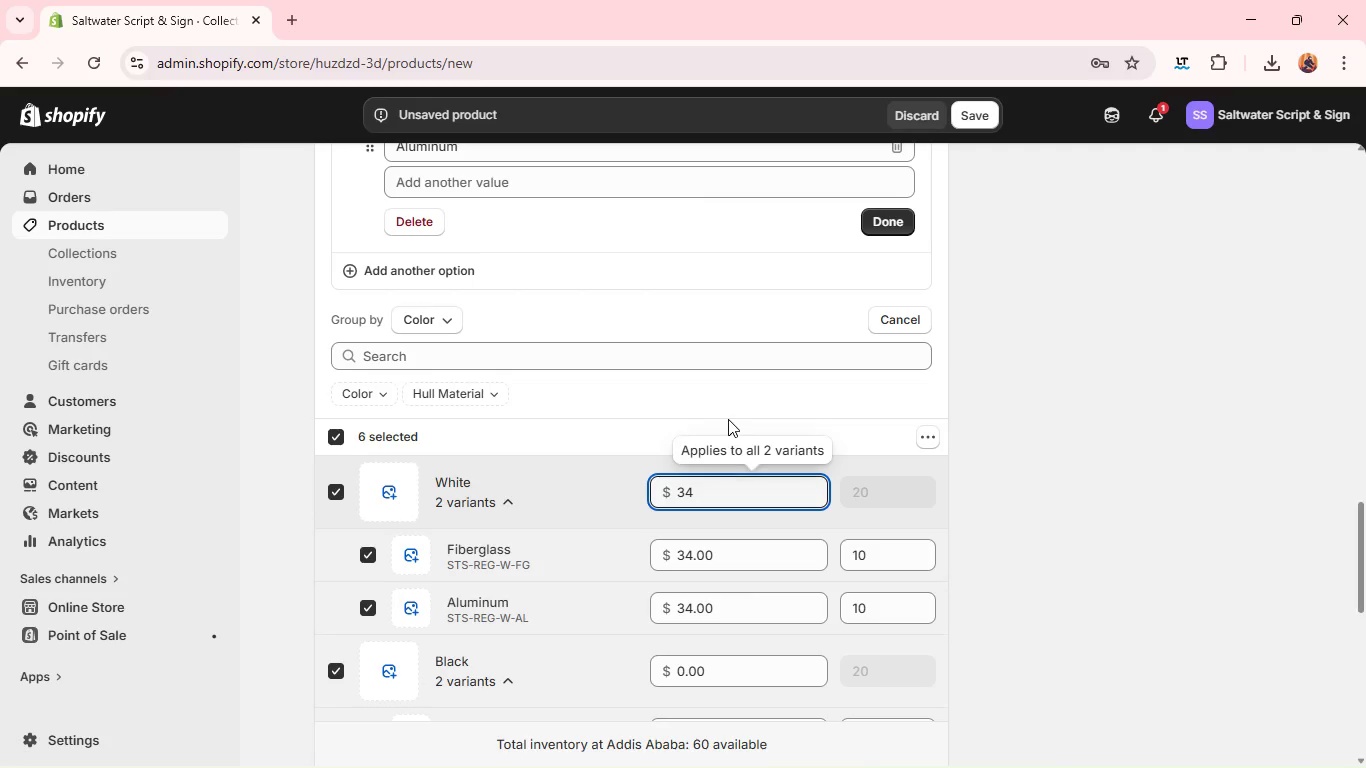 
left_click([731, 416])
 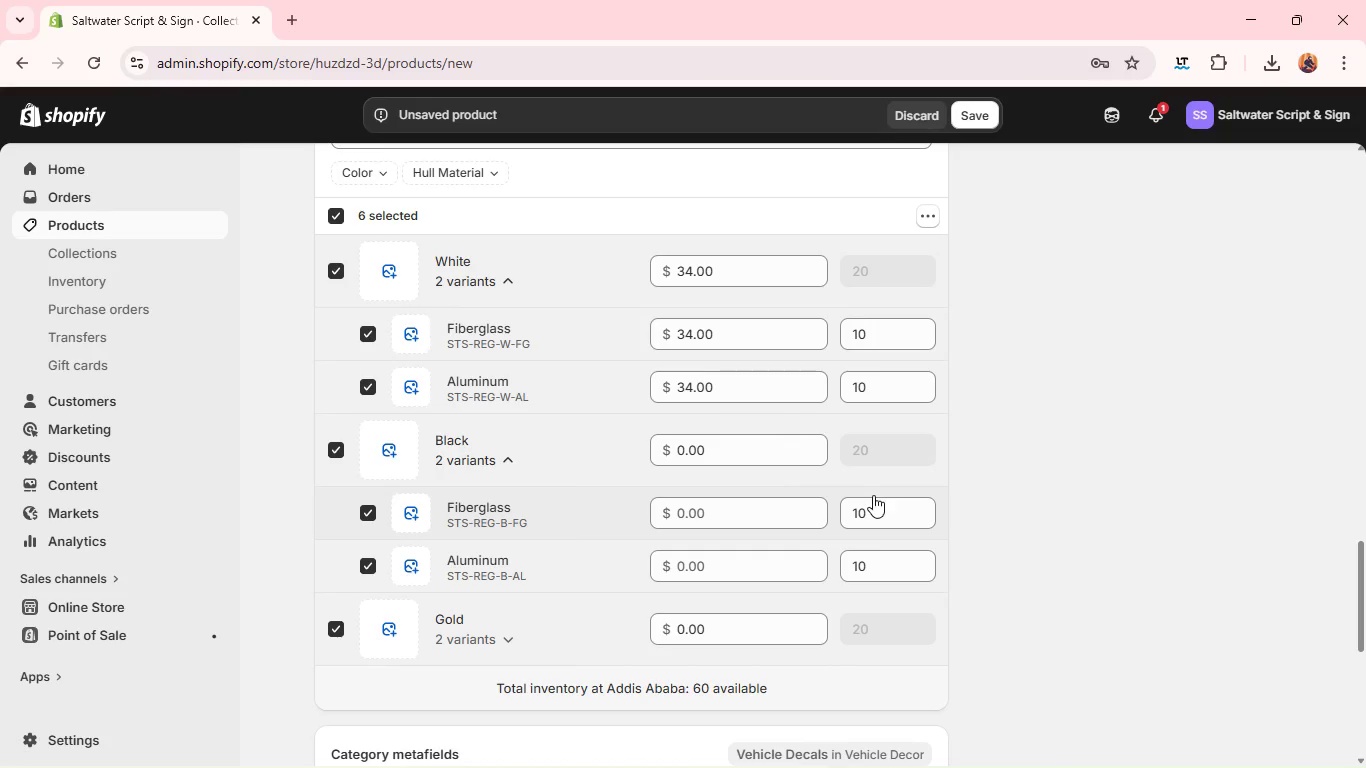 
left_click([927, 224])
 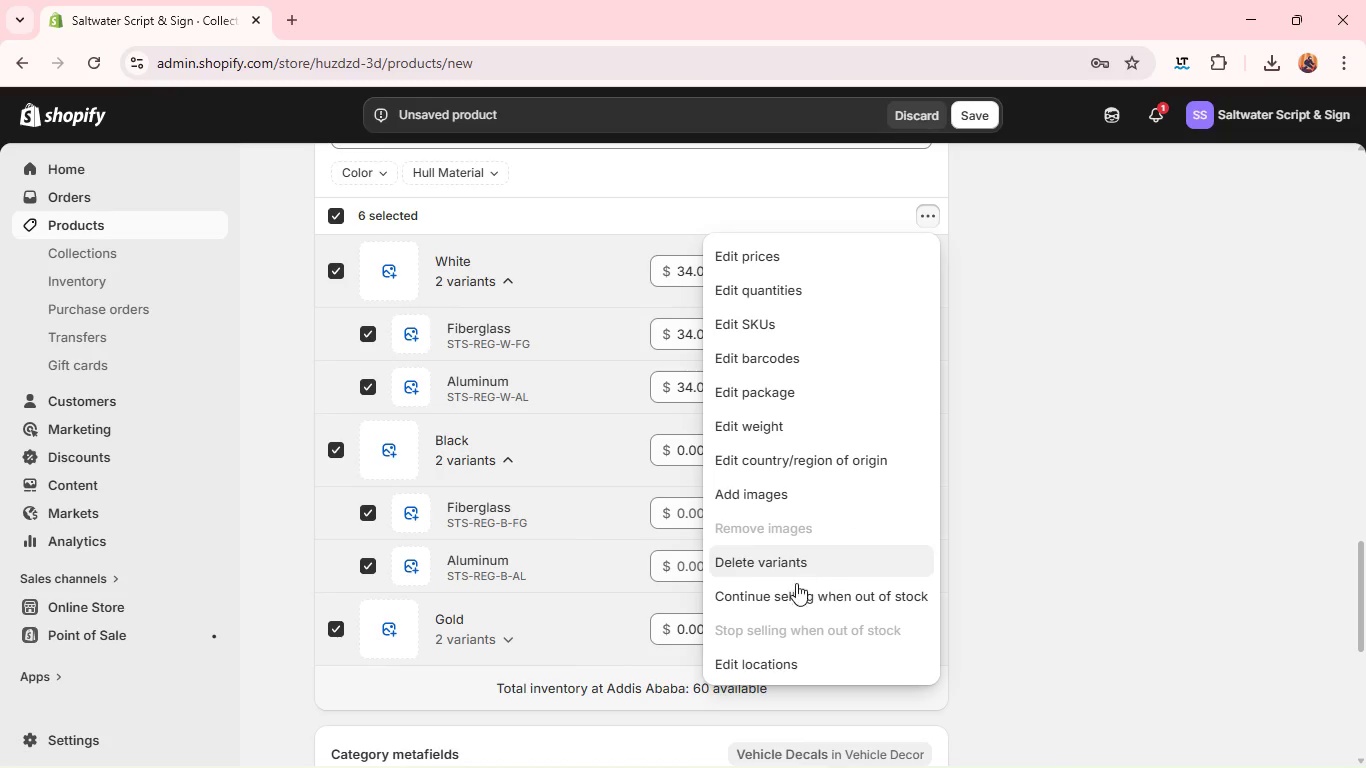 
wait(7.24)
 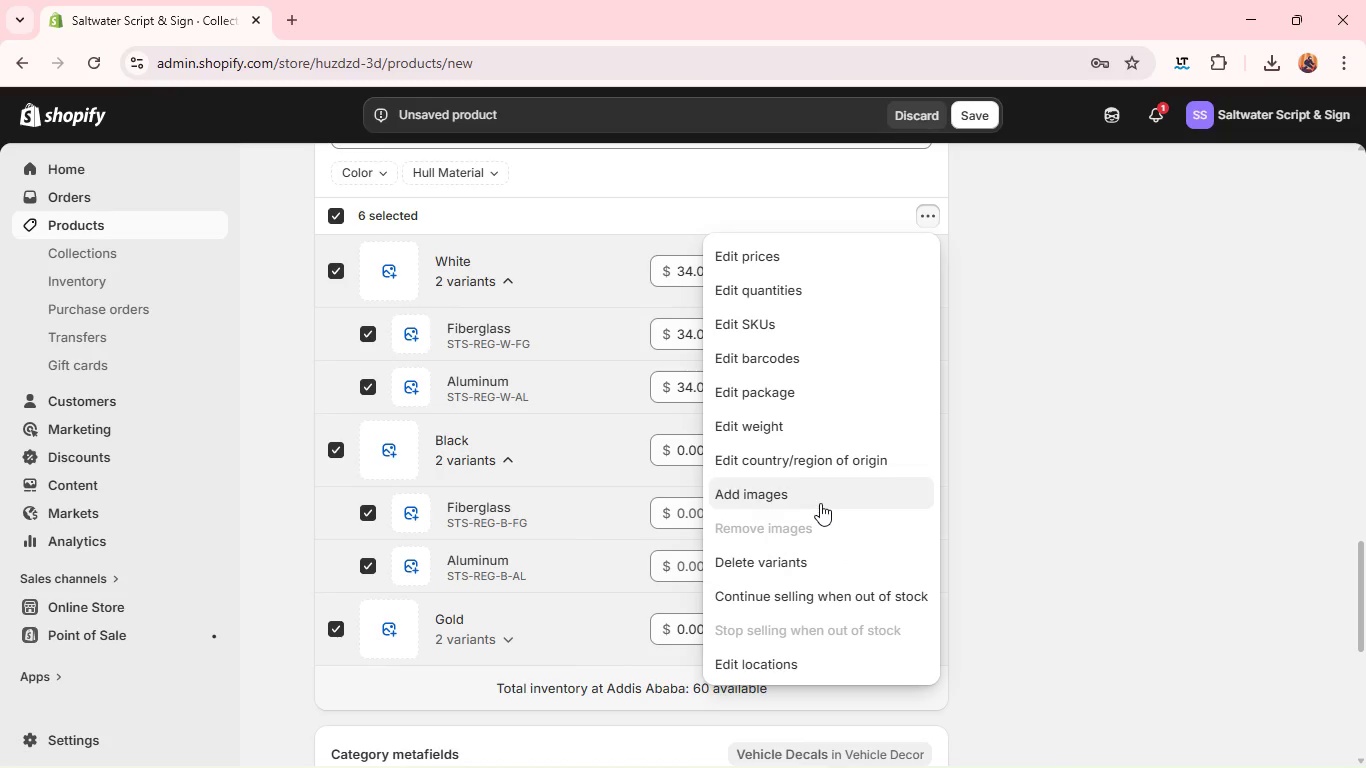 
left_click([793, 597])
 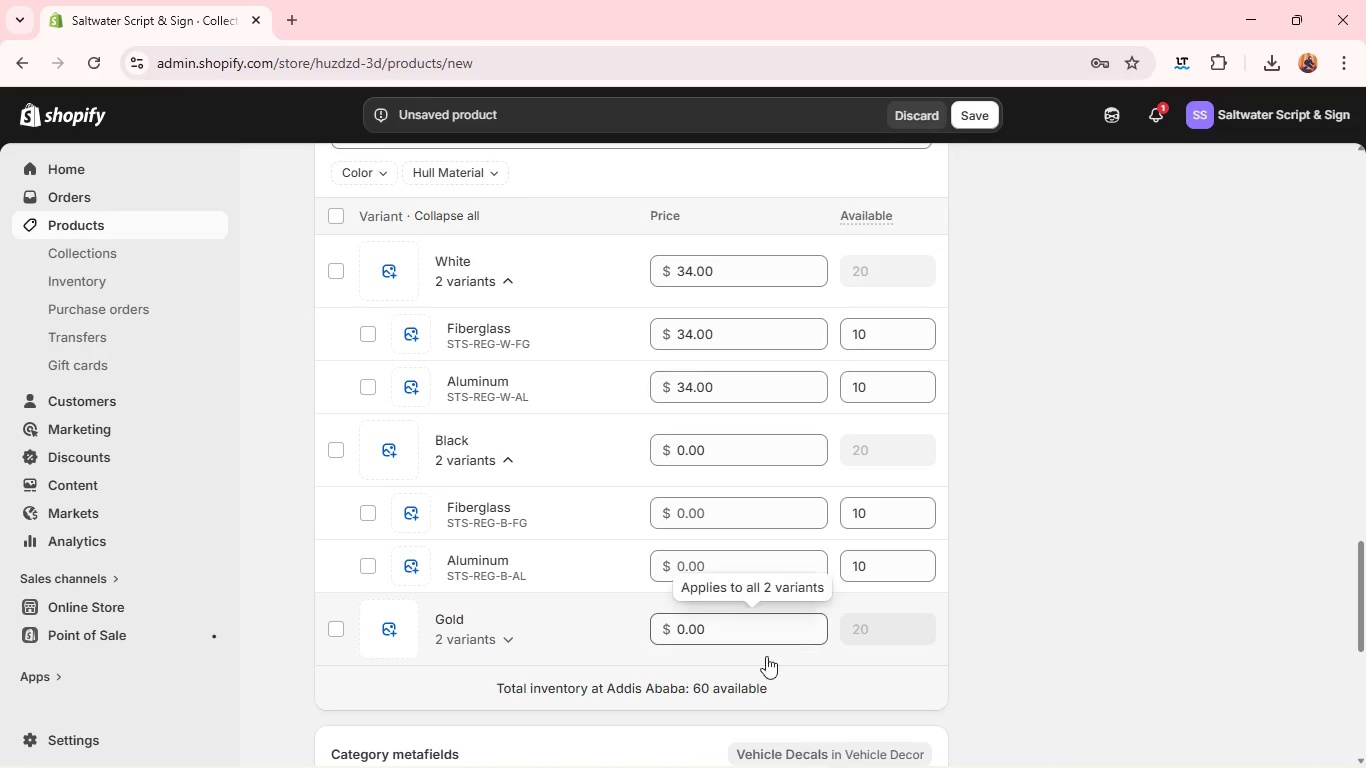 
left_click([986, 556])
 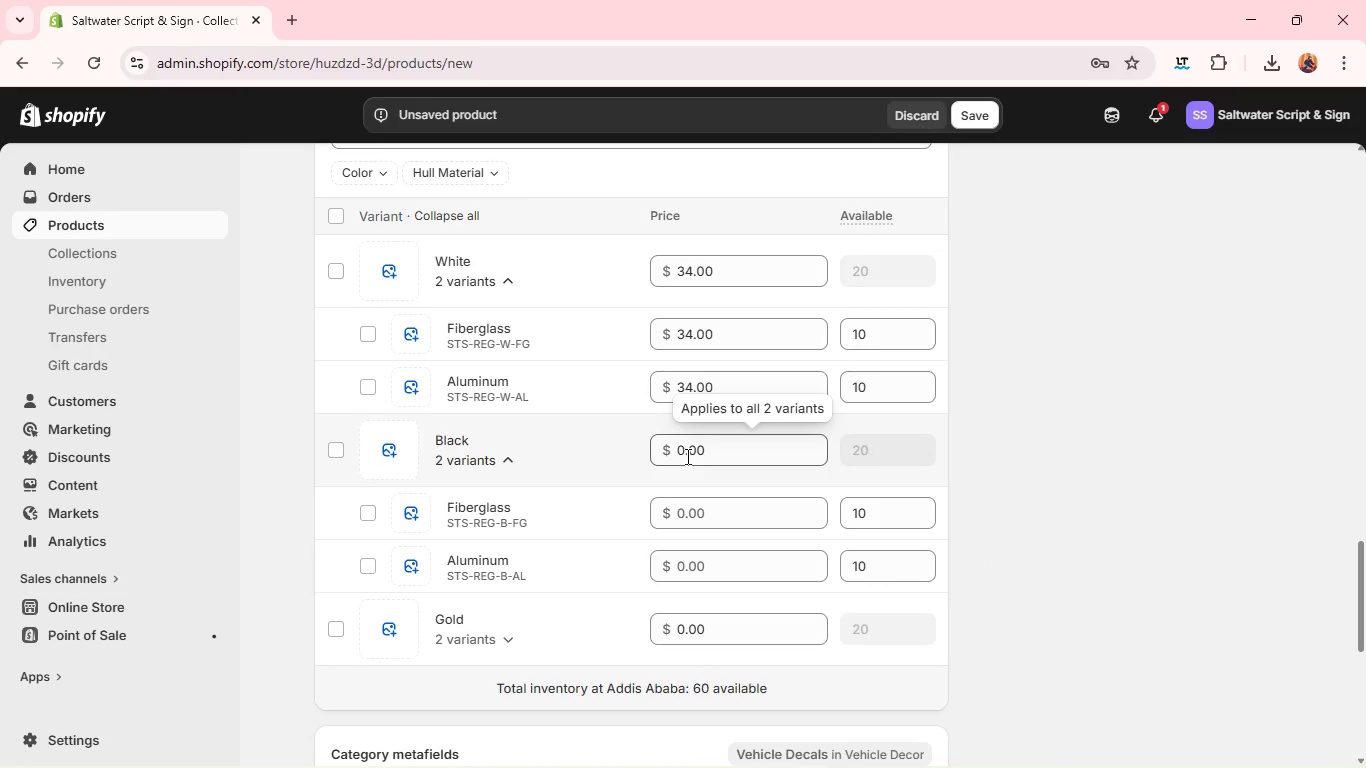 
double_click([686, 456])
 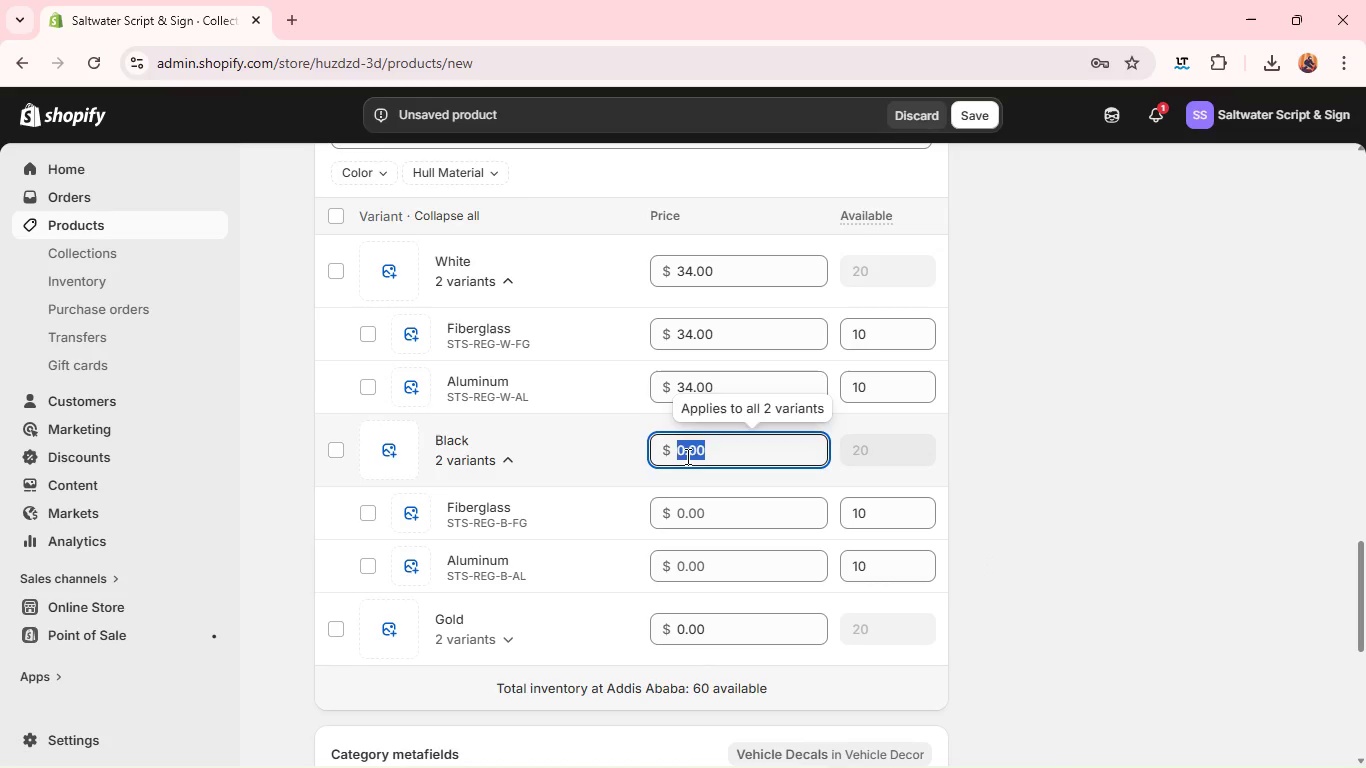 
type(34)
 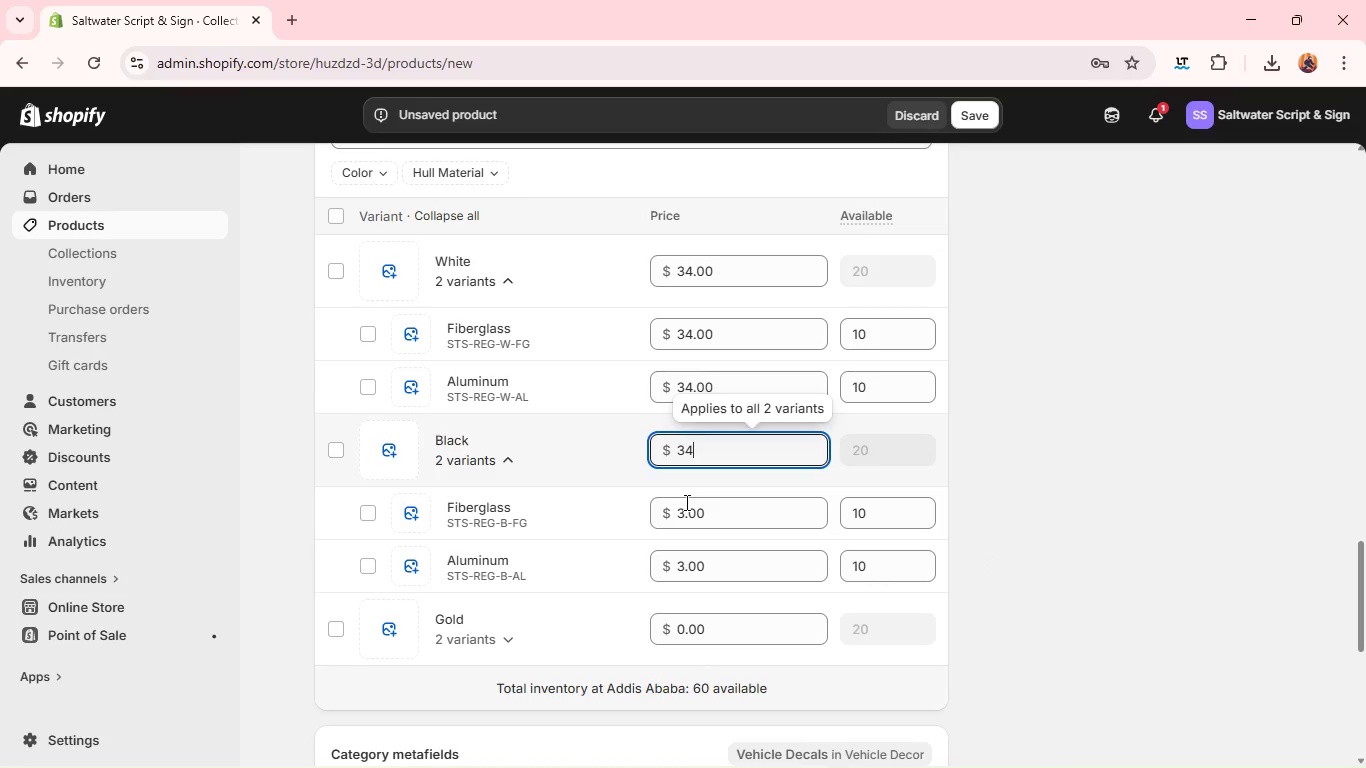 
left_click([685, 502])
 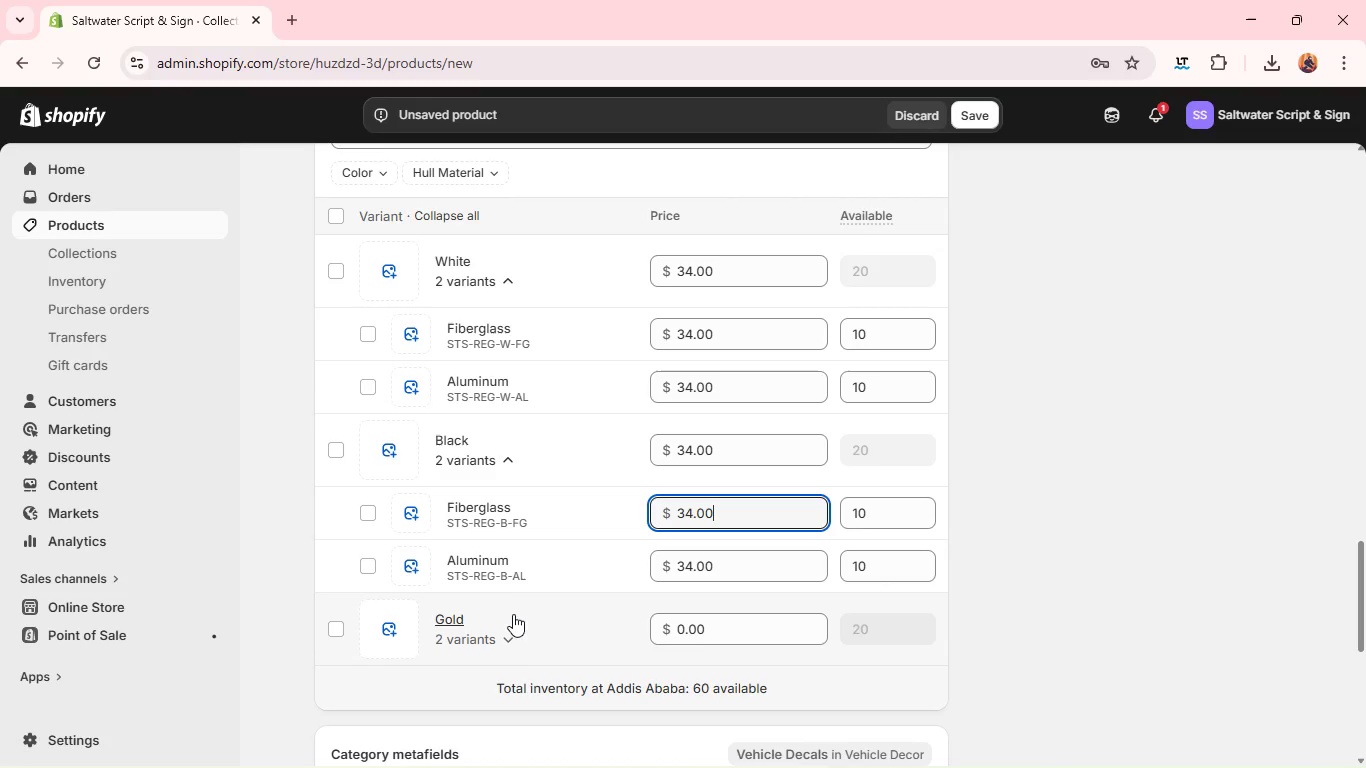 
left_click([512, 645])
 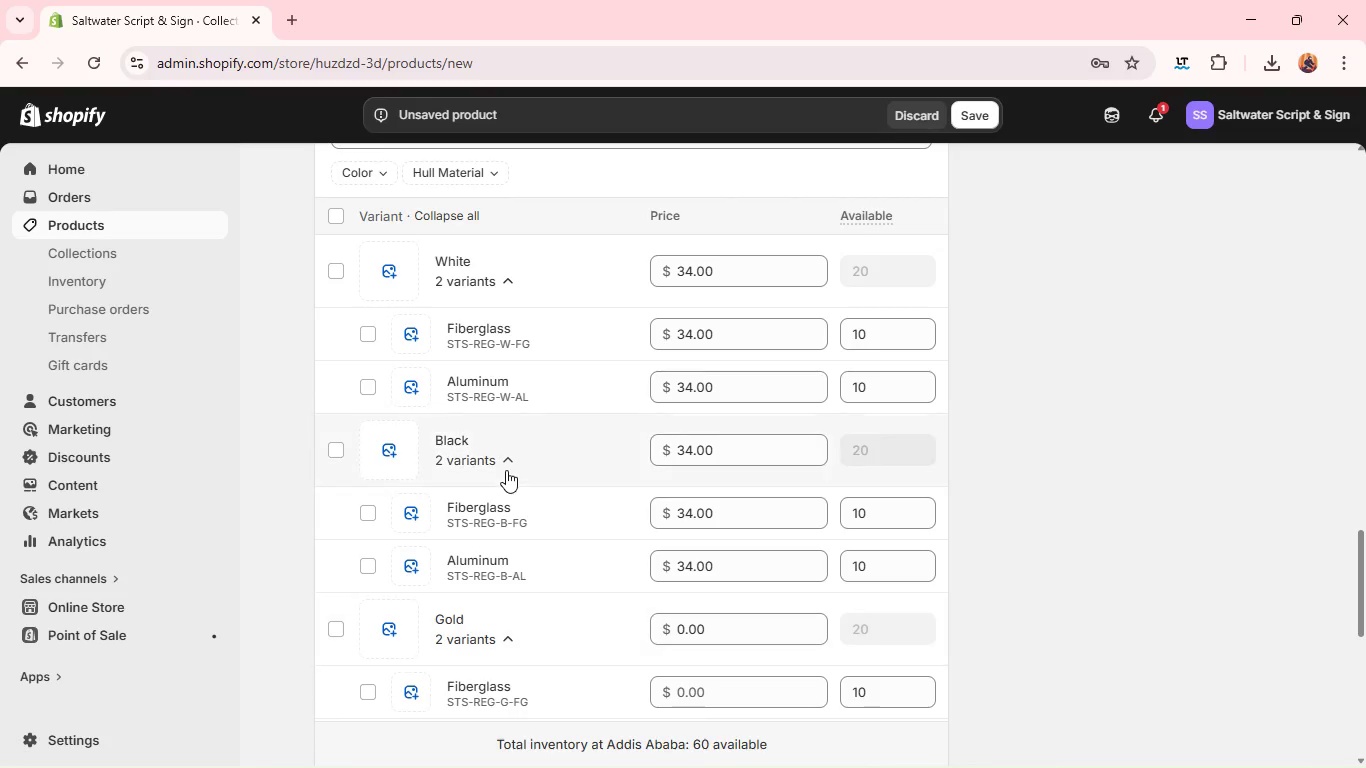 
left_click([505, 470])
 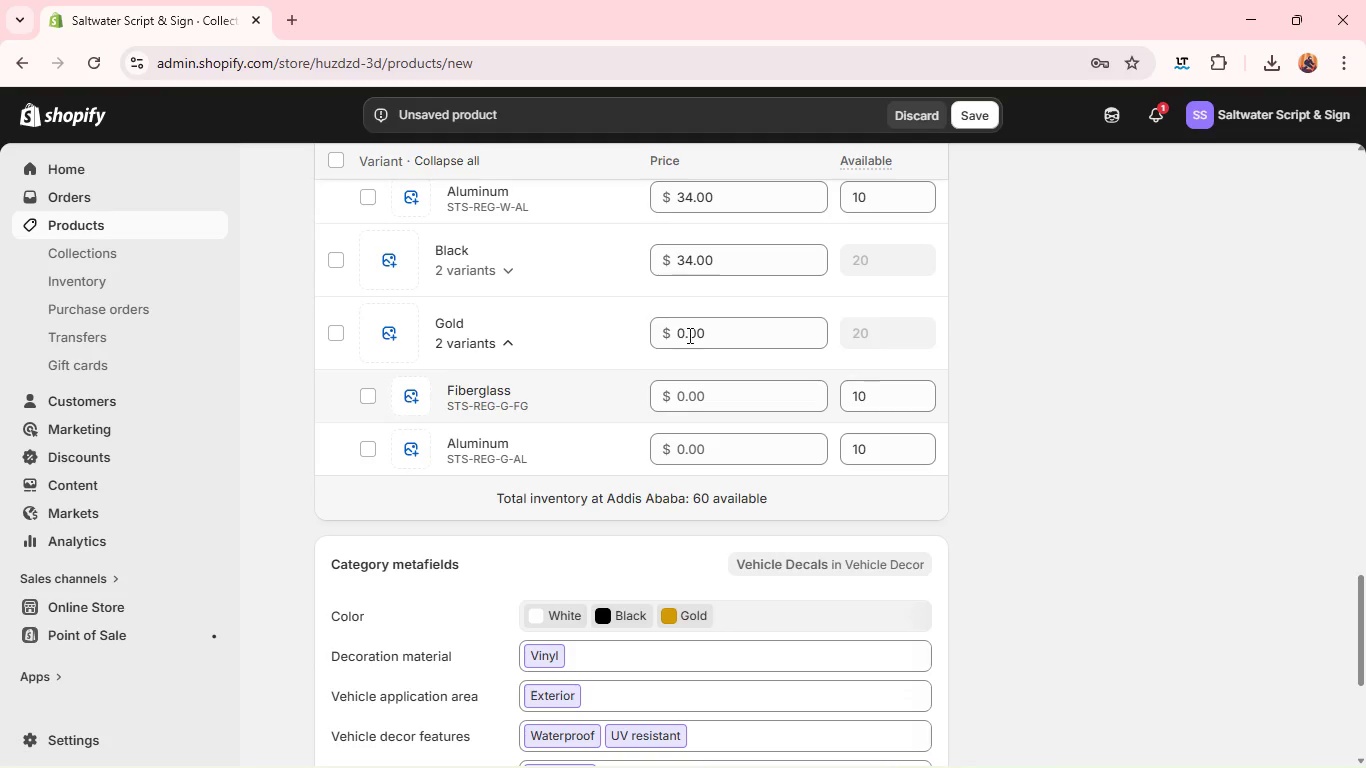 
double_click([689, 335])
 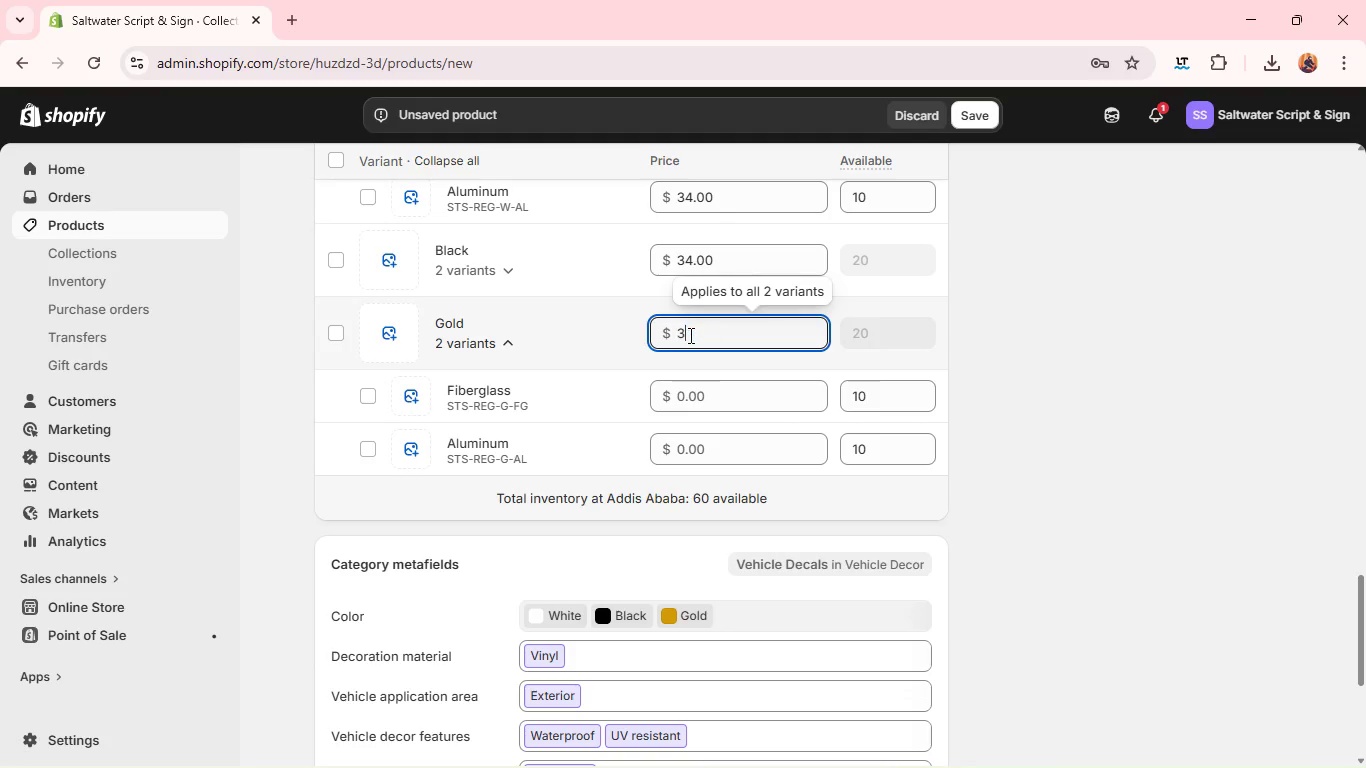 
type(34)
 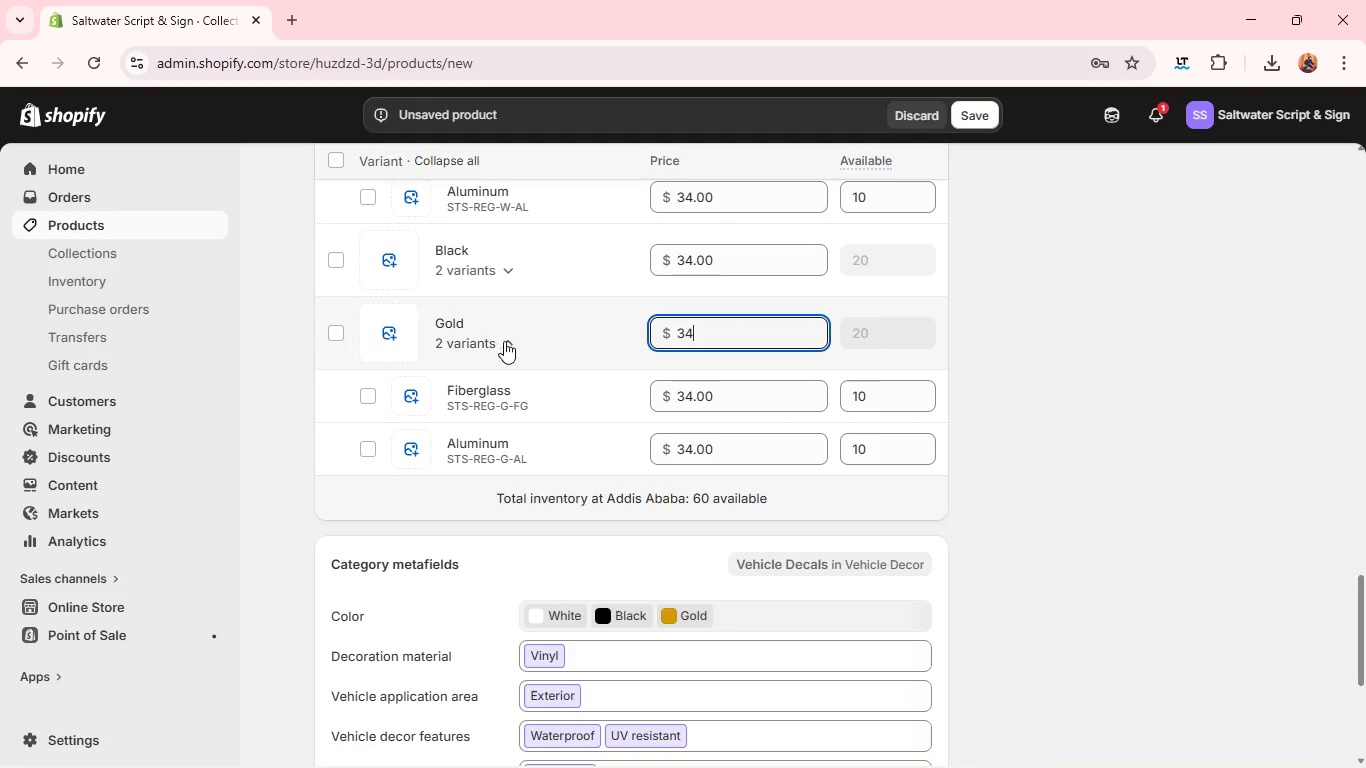 
left_click([508, 342])
 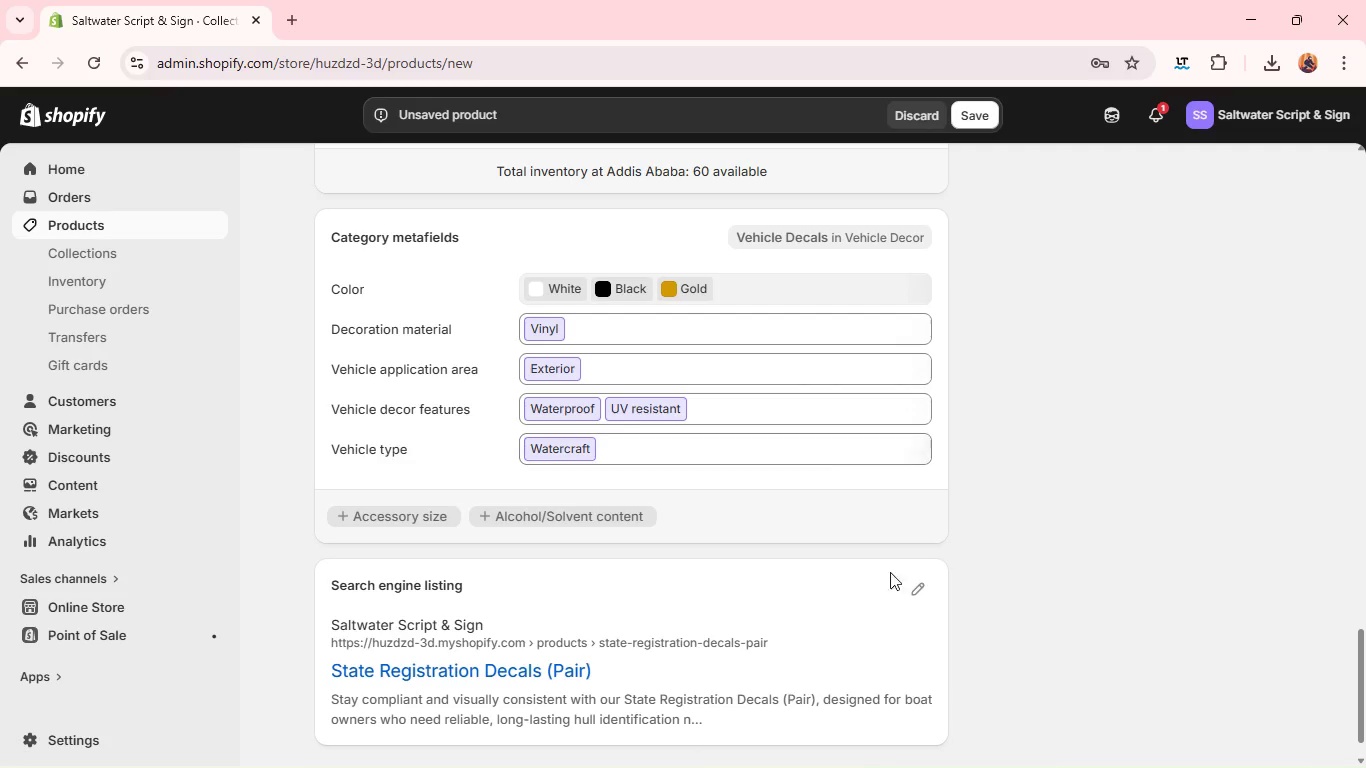 
left_click([912, 591])
 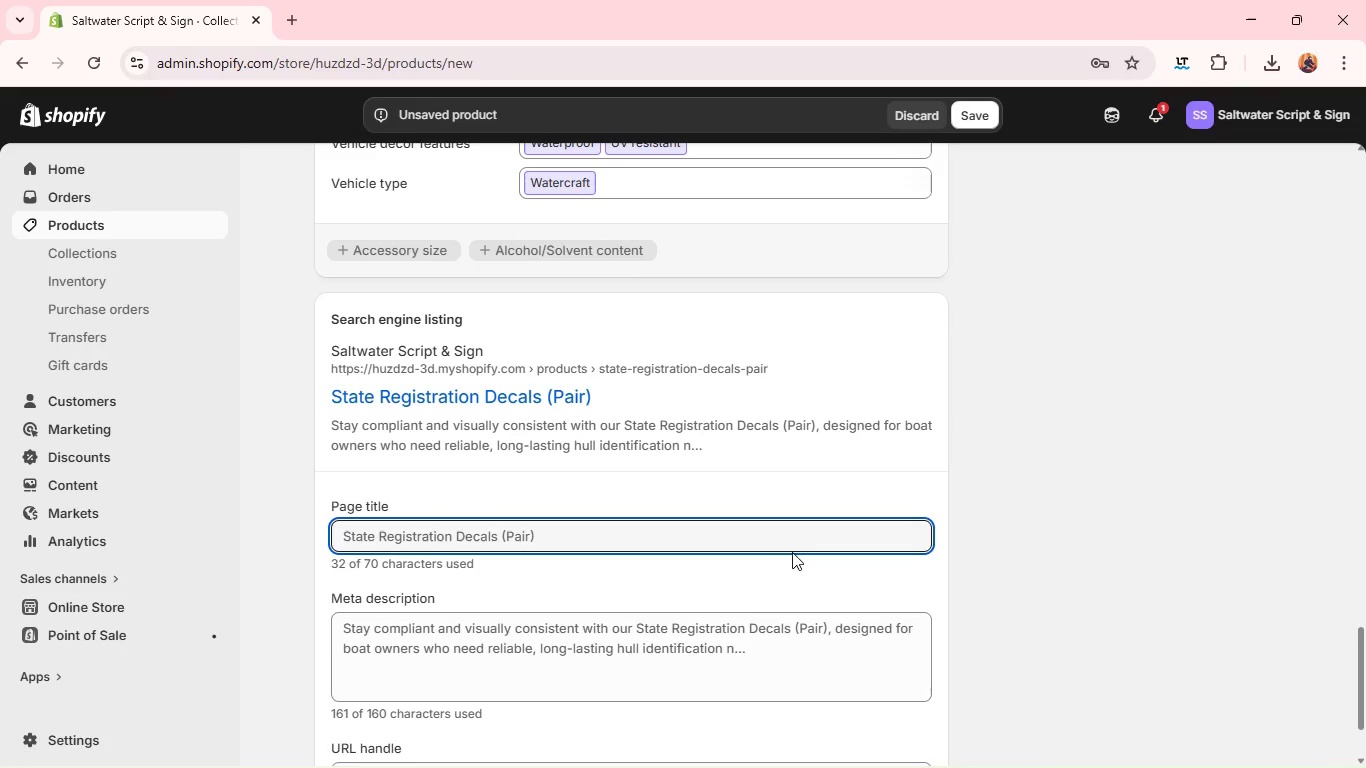 
double_click([774, 534])
 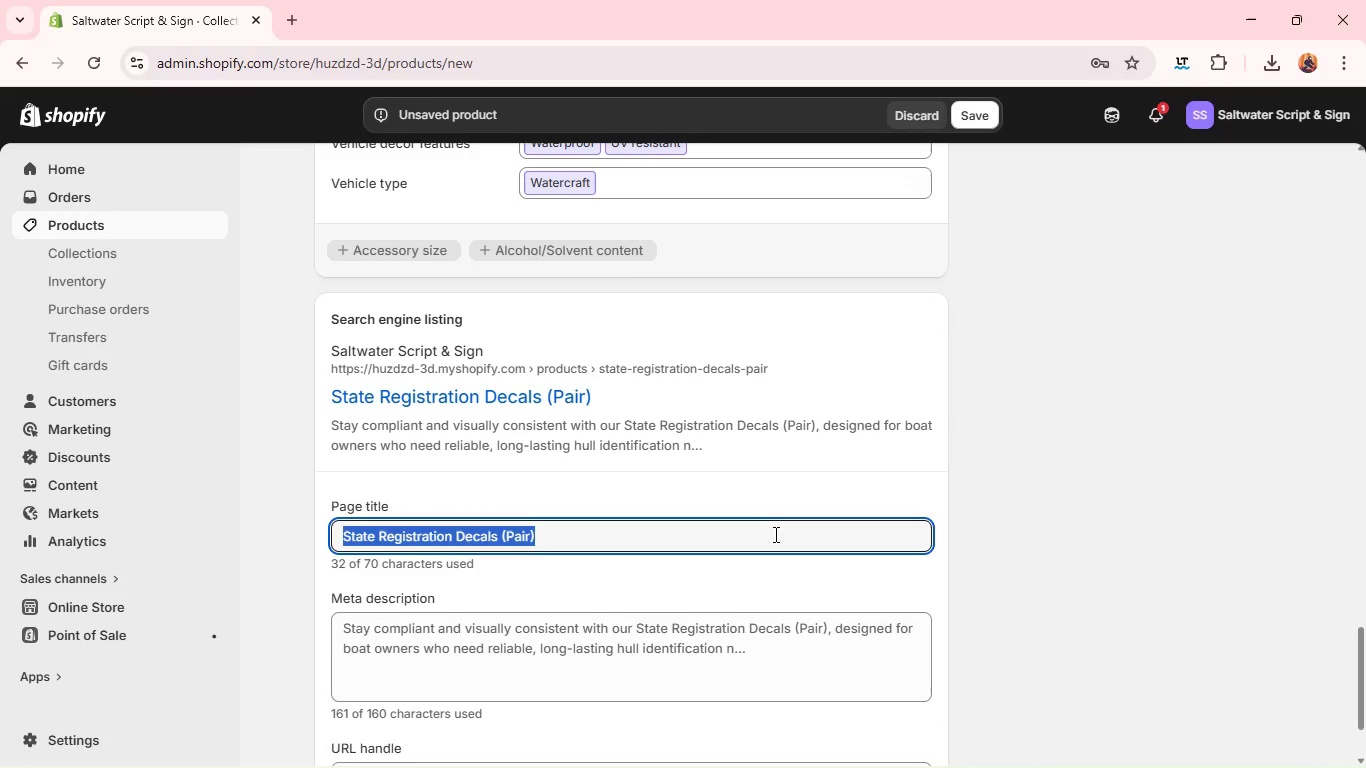 
triple_click([774, 534])
 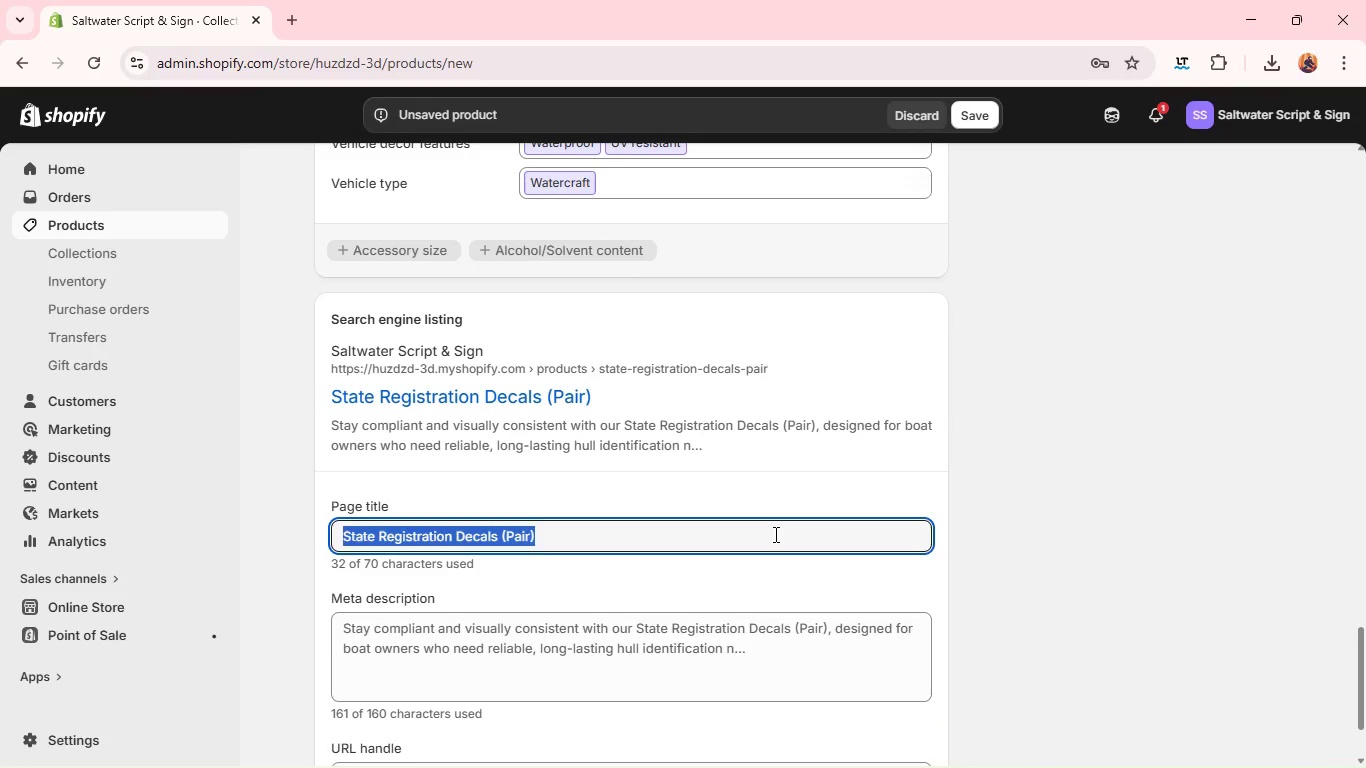 
key(Backspace)
 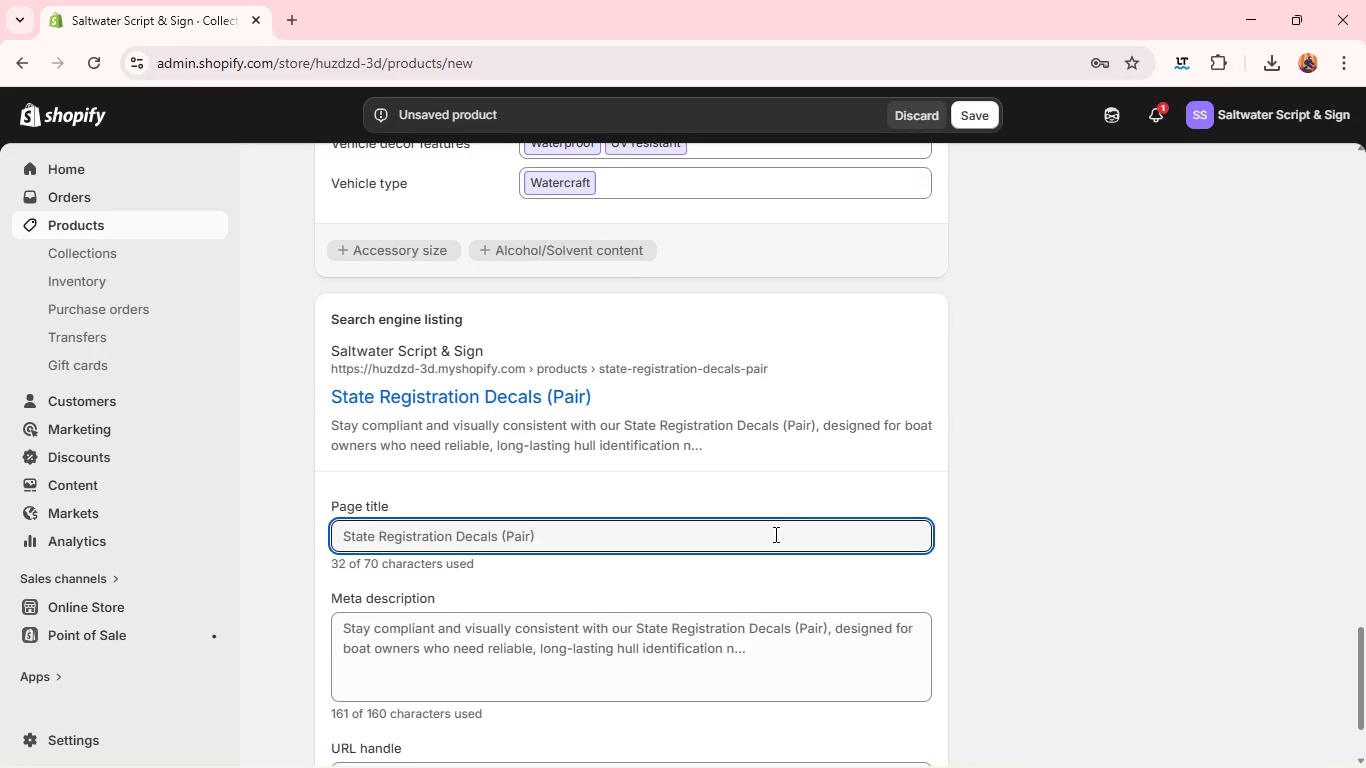 
left_click([774, 534])
 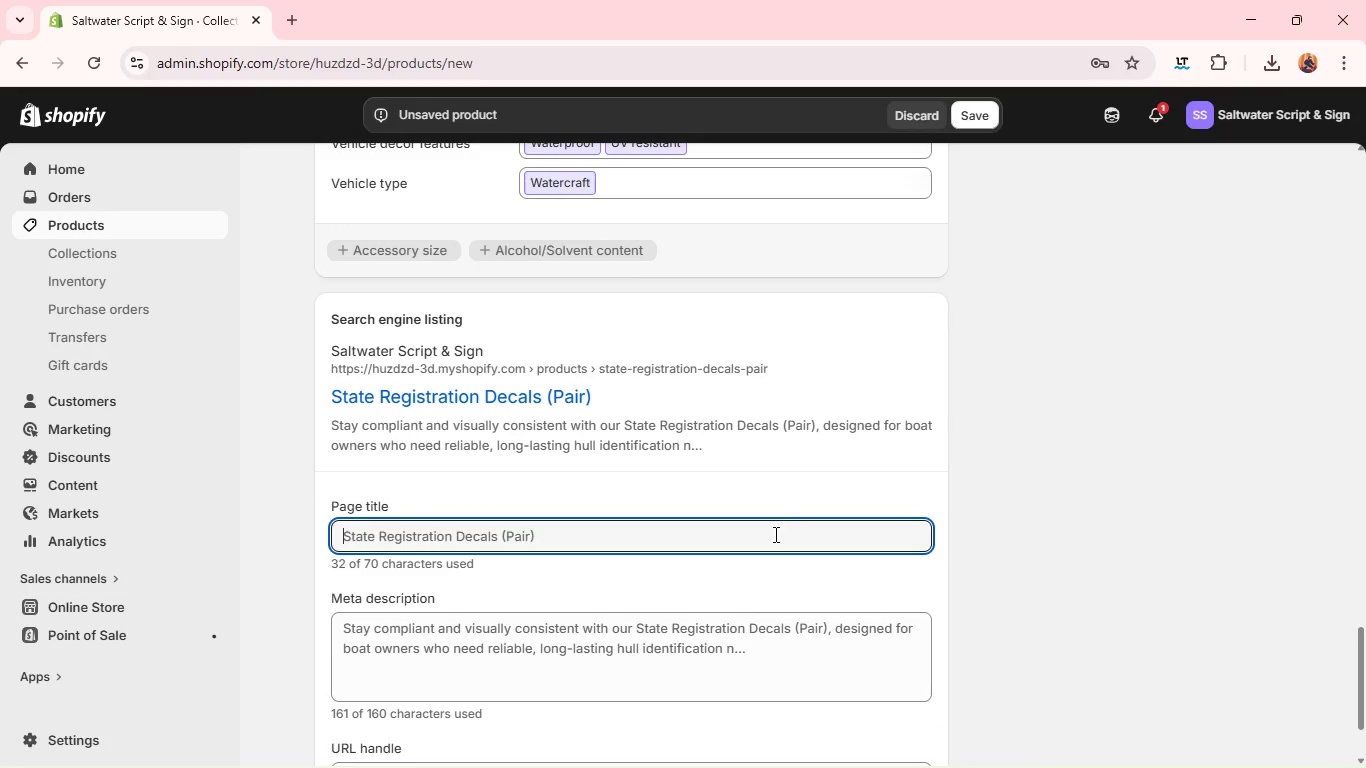 
double_click([774, 534])
 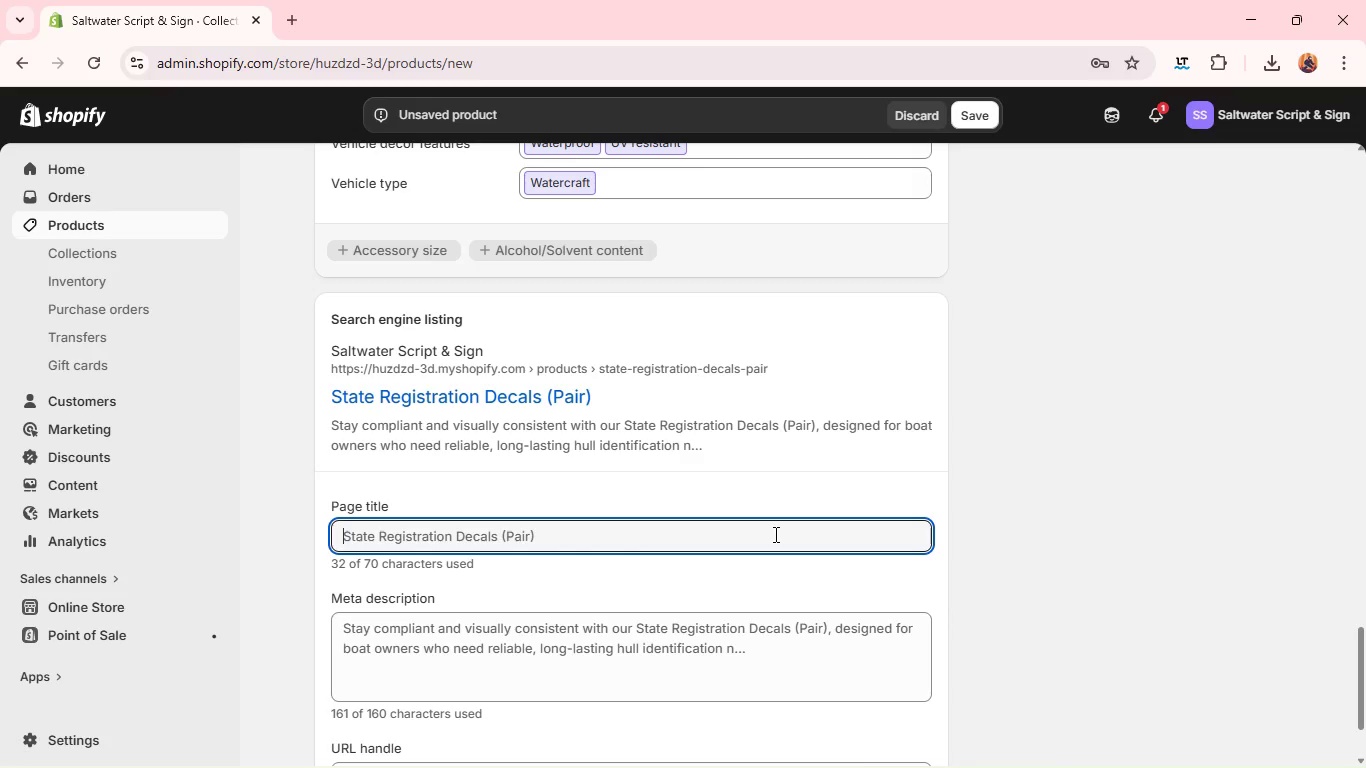 
triple_click([774, 534])
 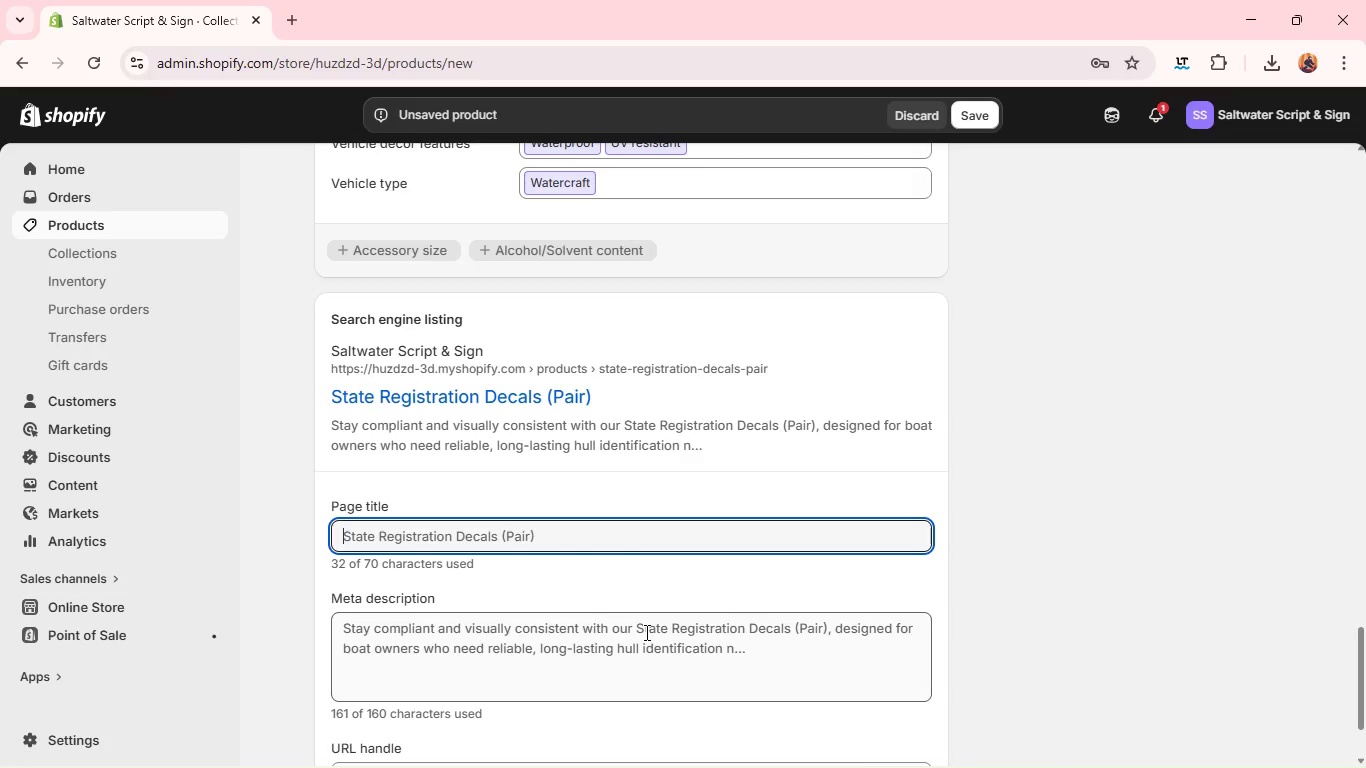 
double_click([645, 632])
 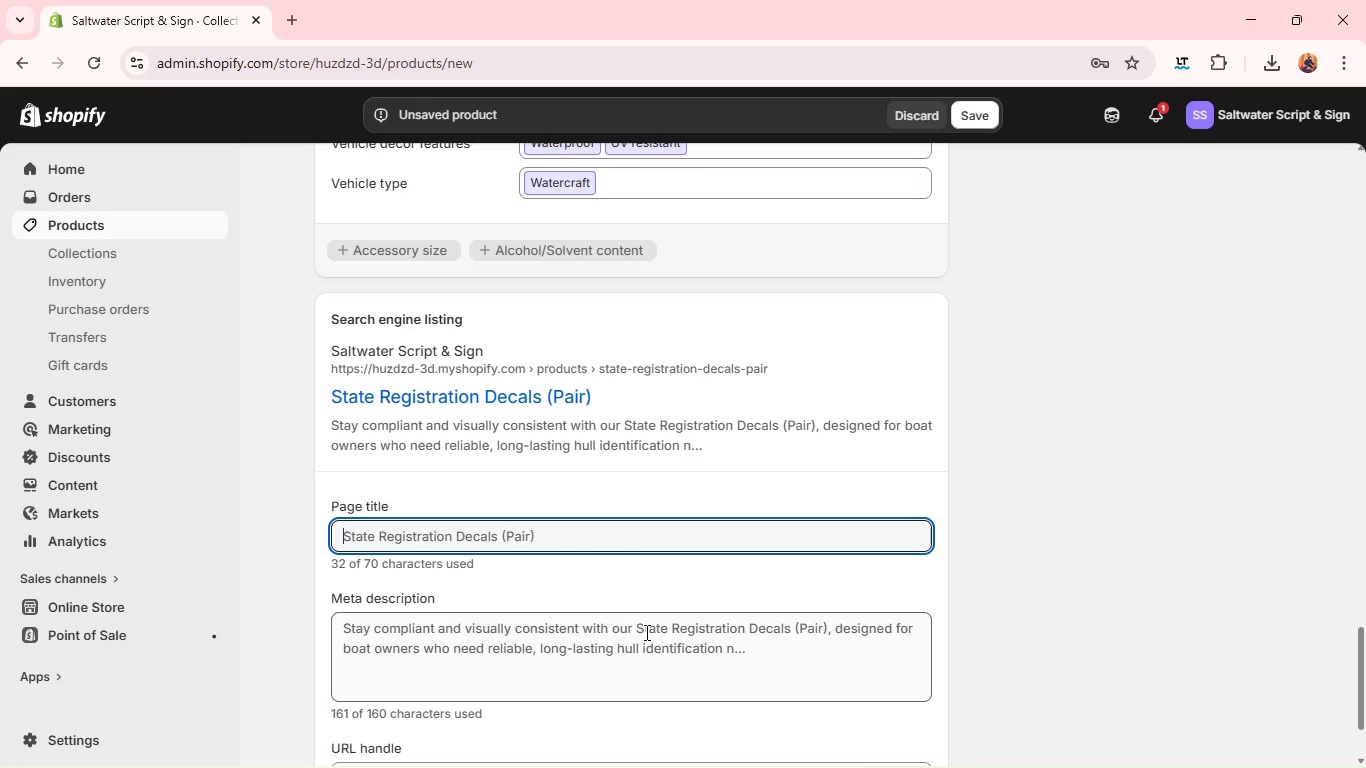 
triple_click([645, 632])
 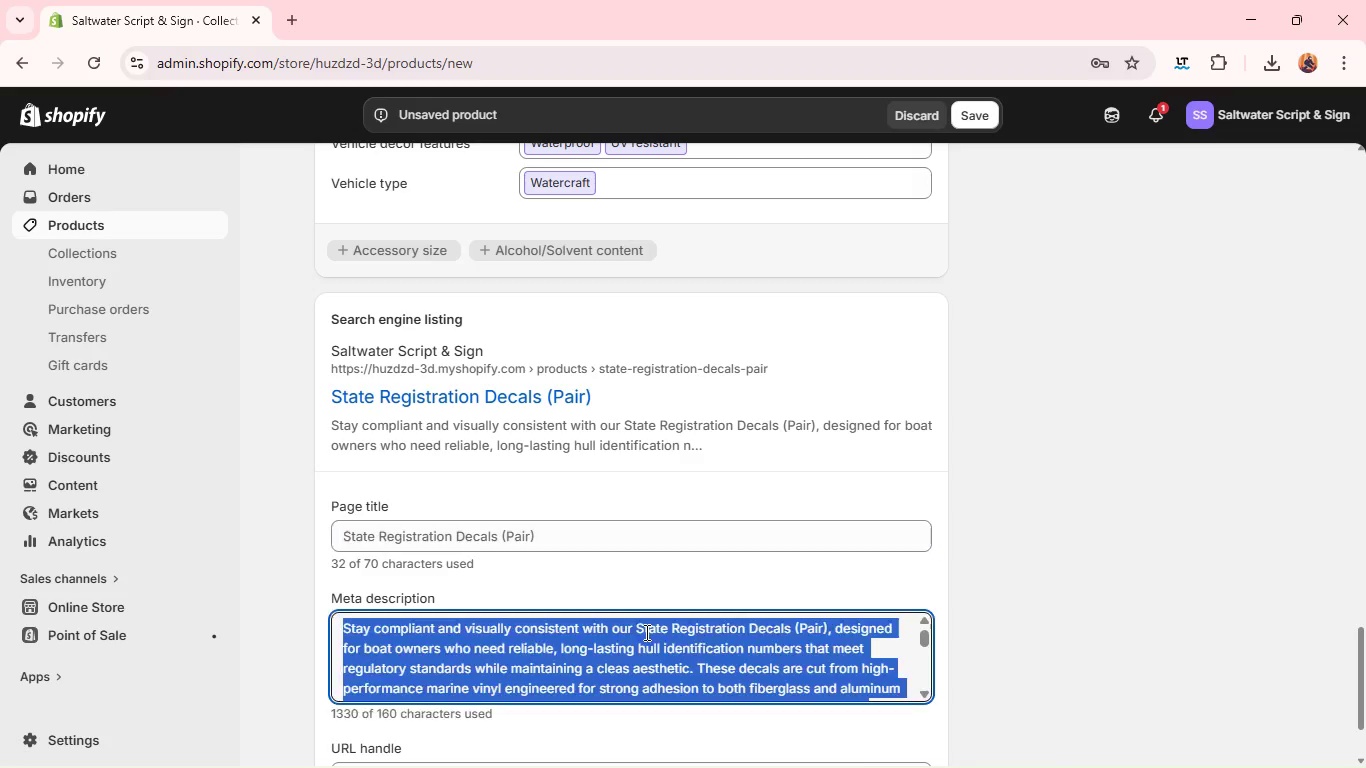 
triple_click([645, 632])
 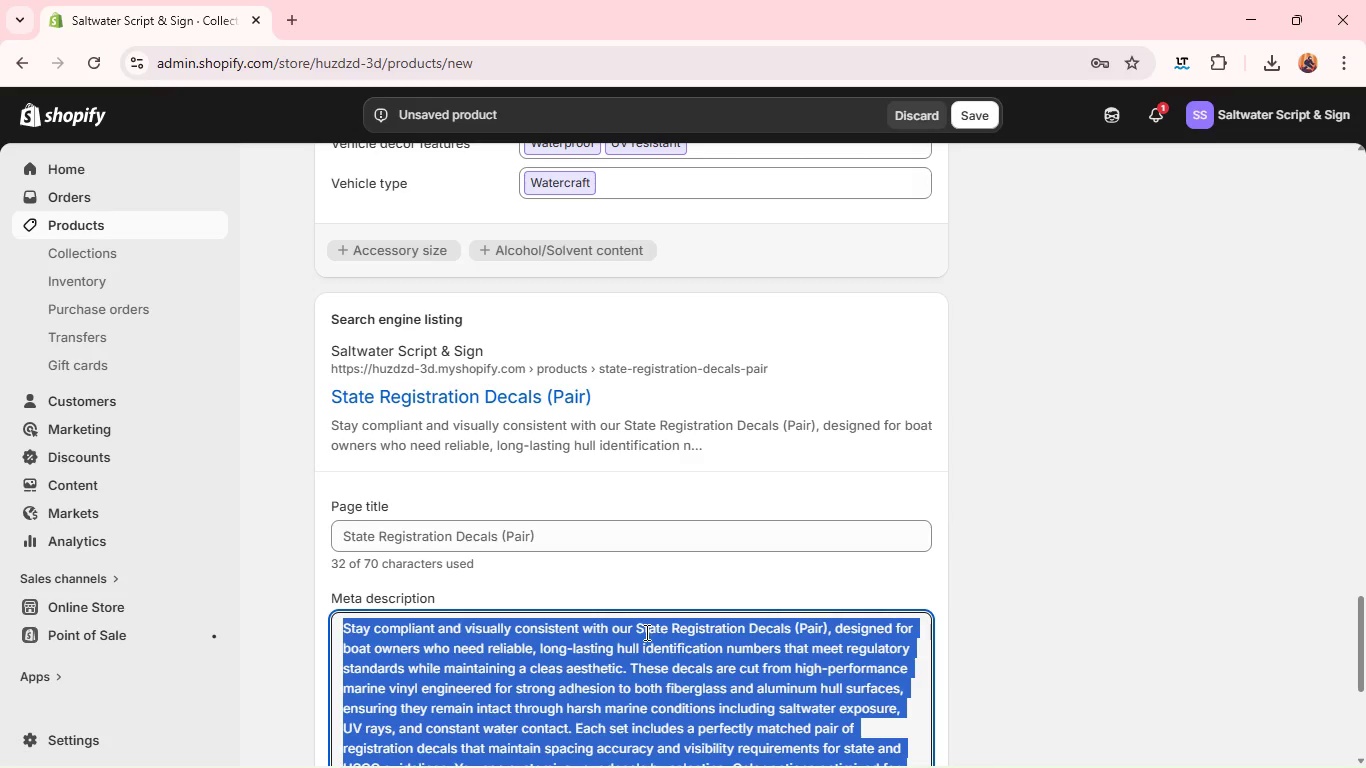 
key(Backspace)
 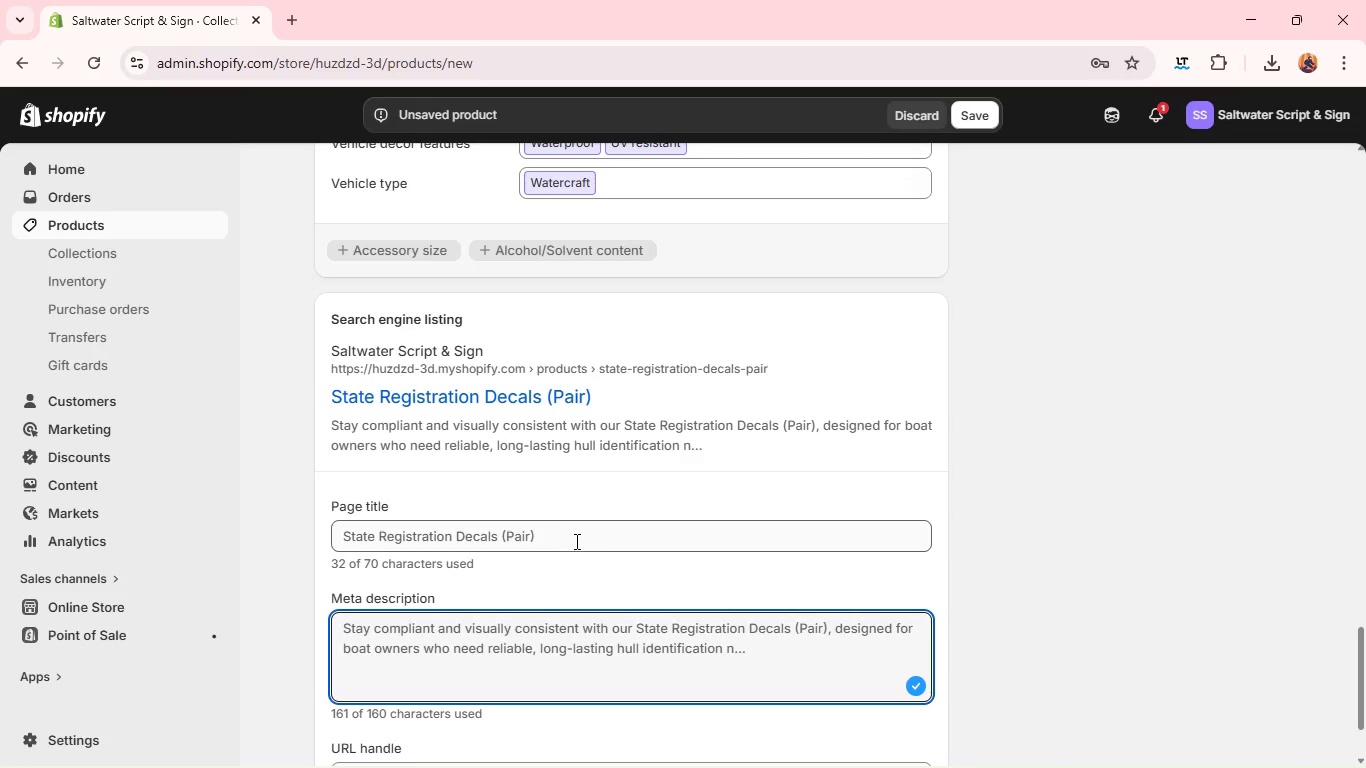 
left_click([575, 541])
 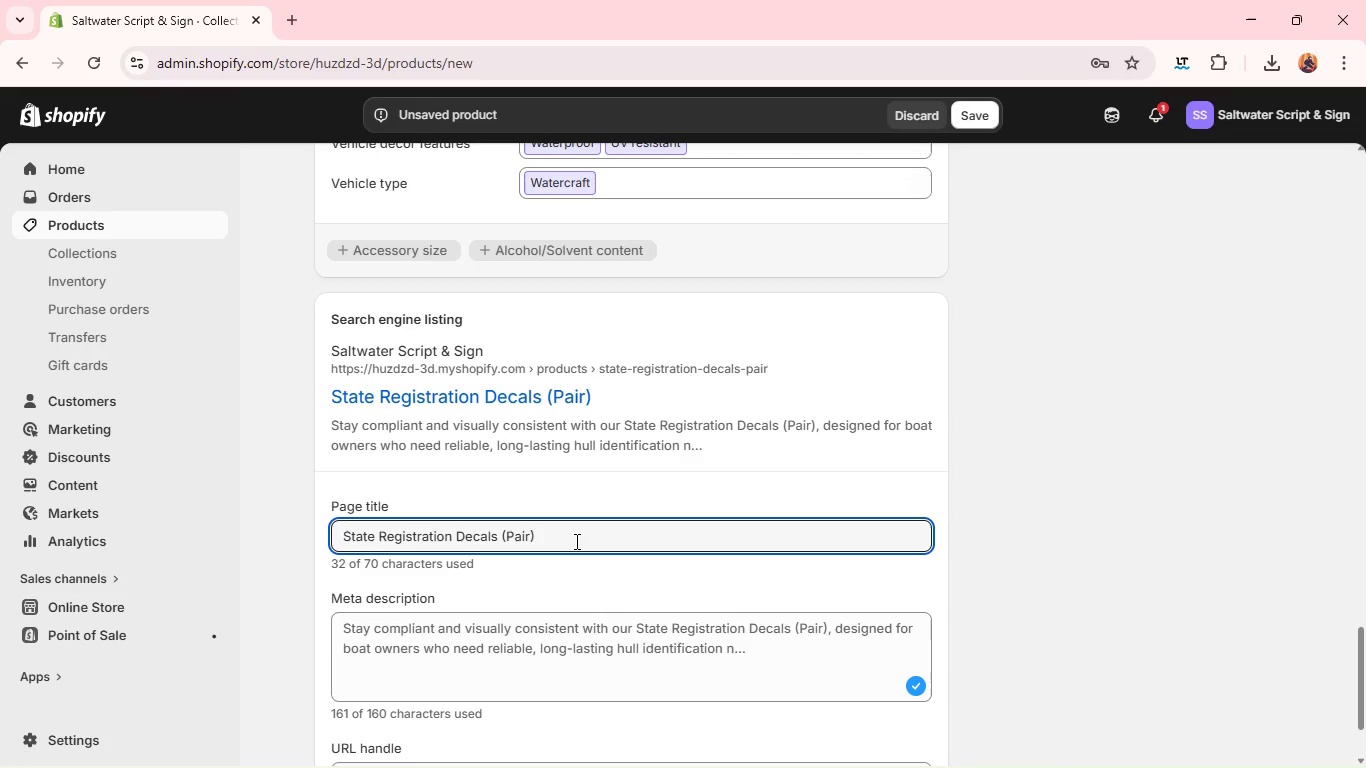 
hold_key(key=Backspace, duration=0.52)
 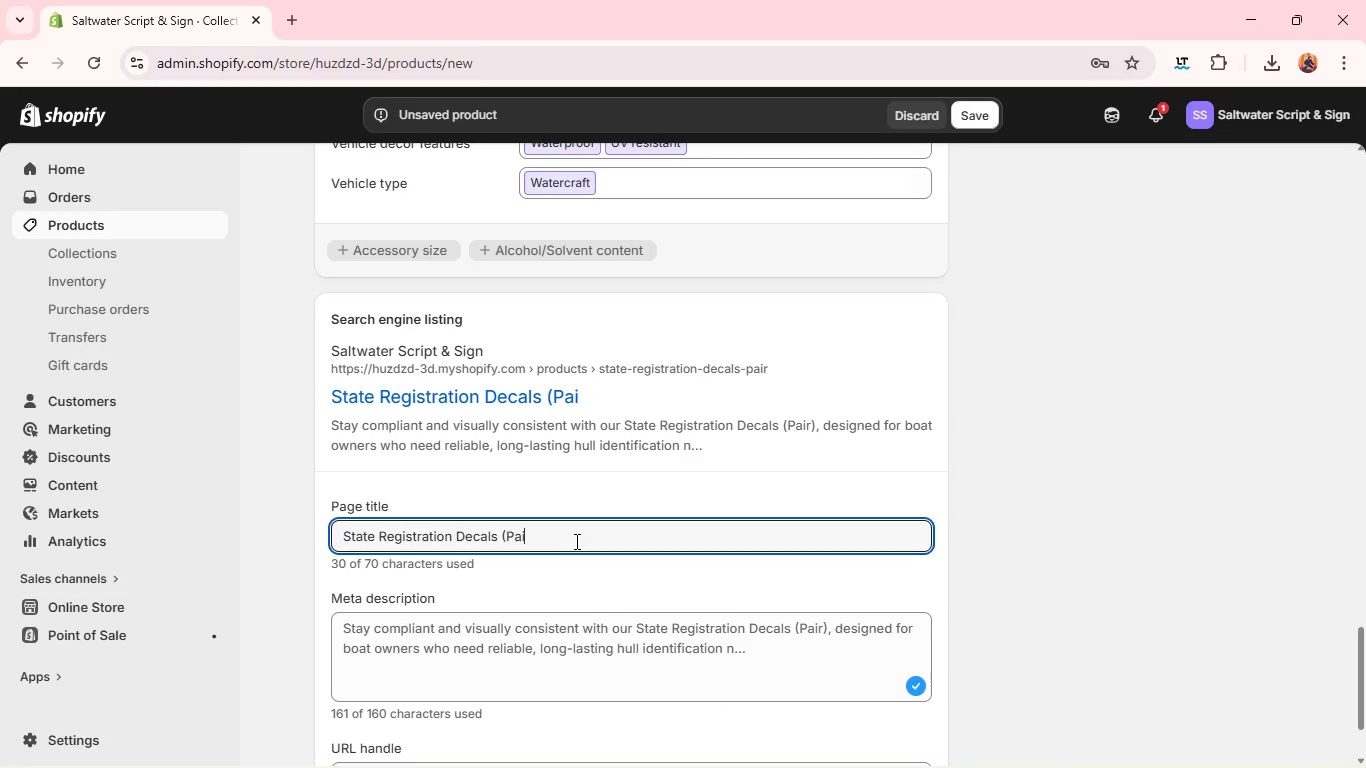 
hold_key(key=Backspace, duration=0.81)
 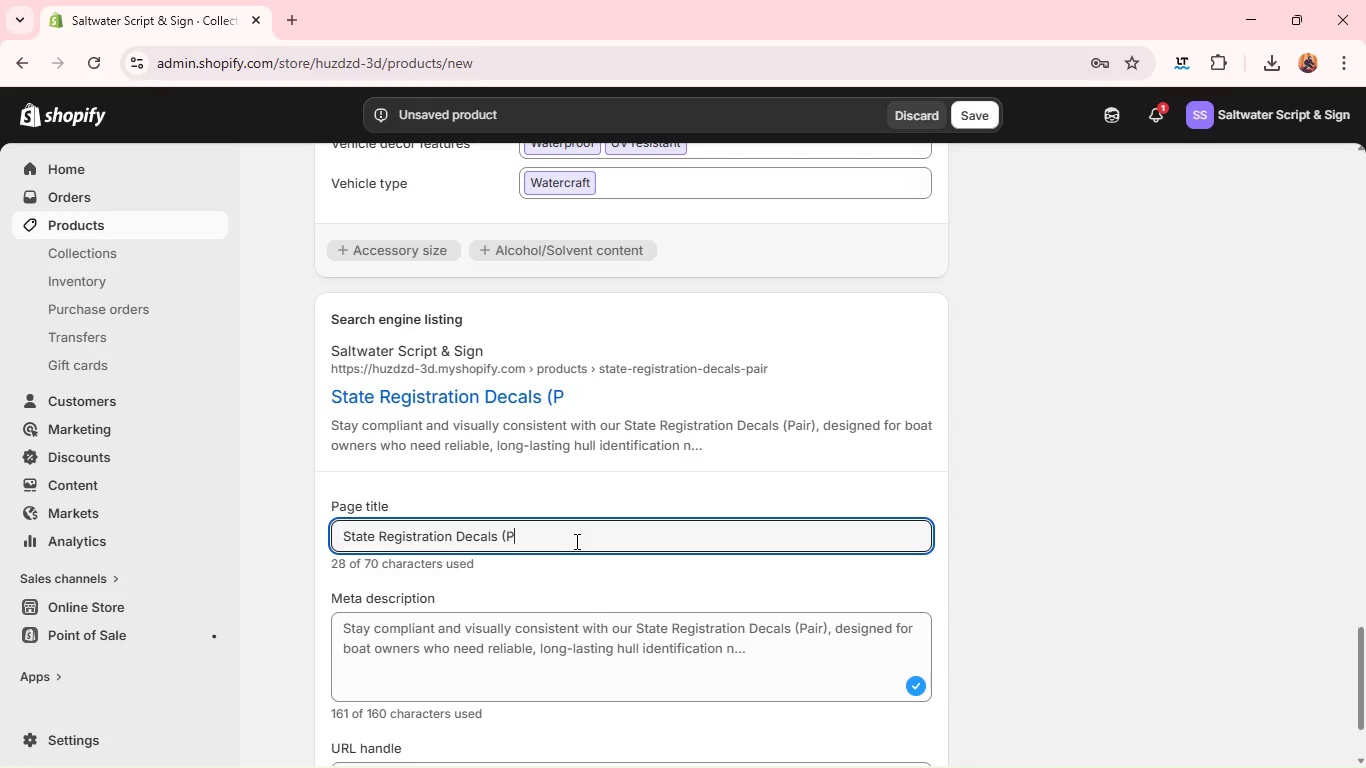 
key(Backspace)
key(Backspace)
key(Backspace)
key(Backspace)
key(Backspace)
key(Backspace)
key(Backspace)
key(Backspace)
key(Backspace)
key(Backspace)
key(Backspace)
key(Backspace)
type( )
key(Backspace)
type(N Boat)
 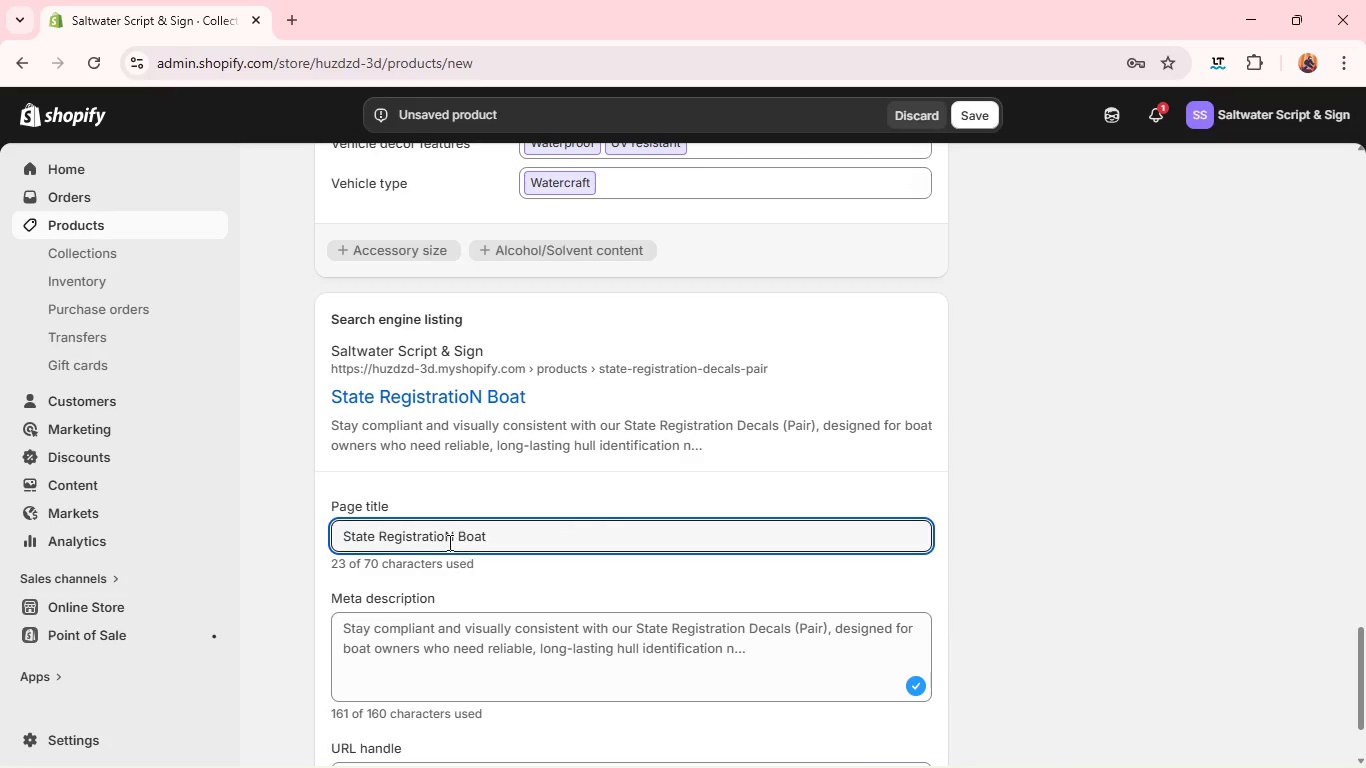 
left_click([447, 541])
 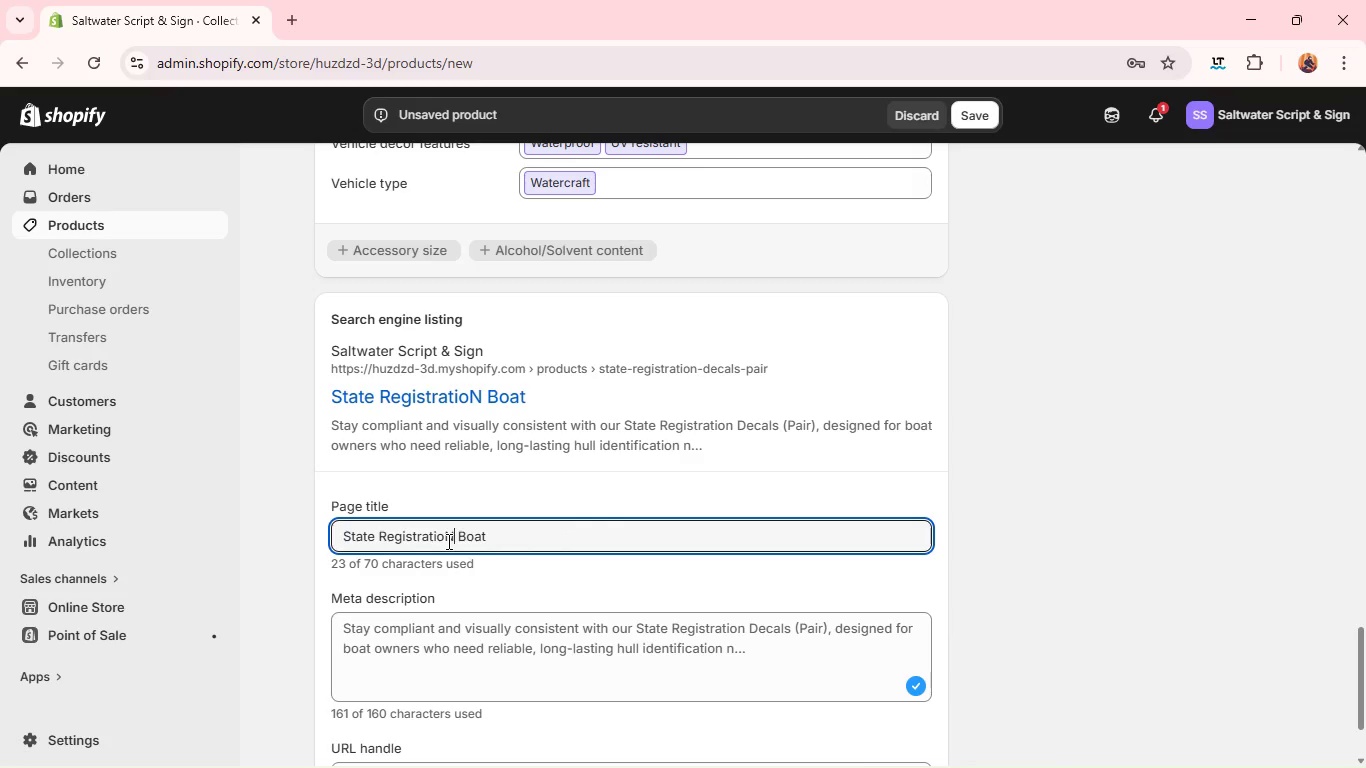 
key(ArrowRight)
 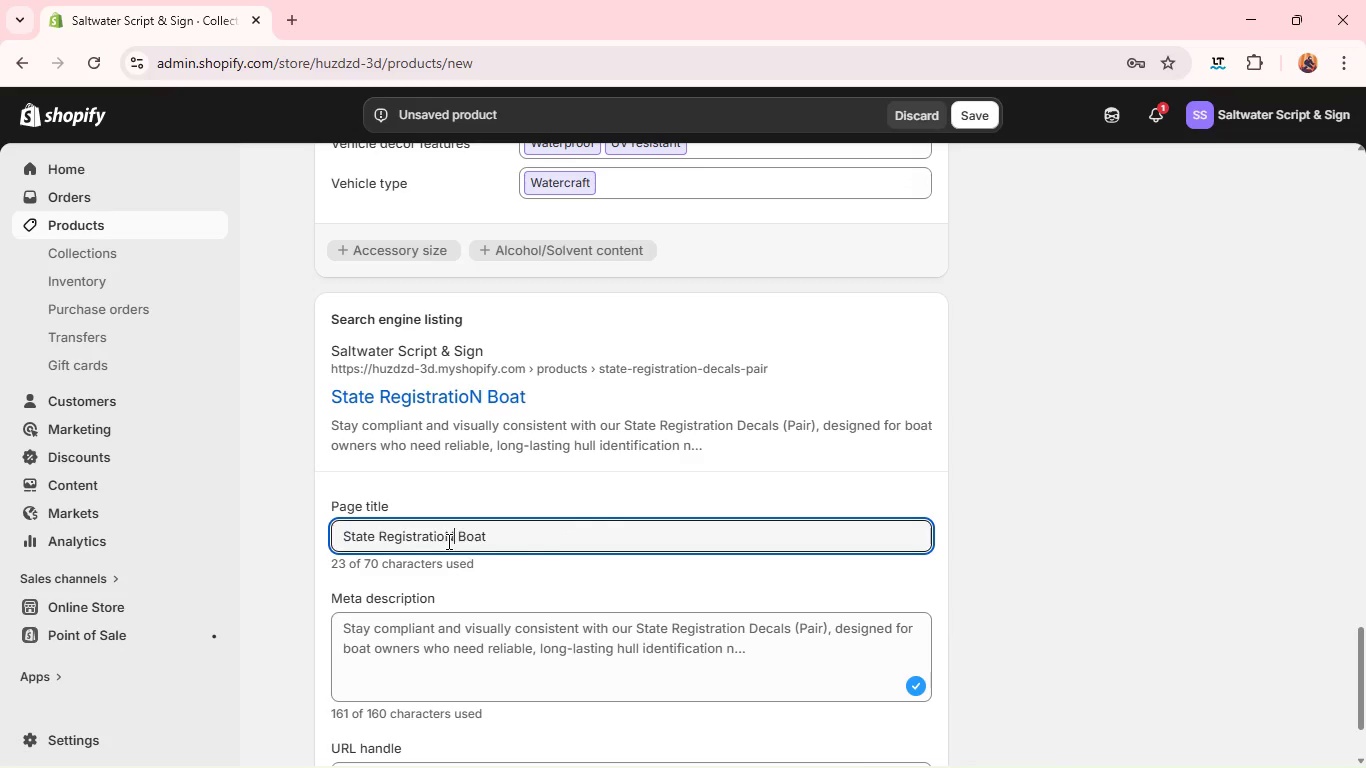 
key(Backspace)
 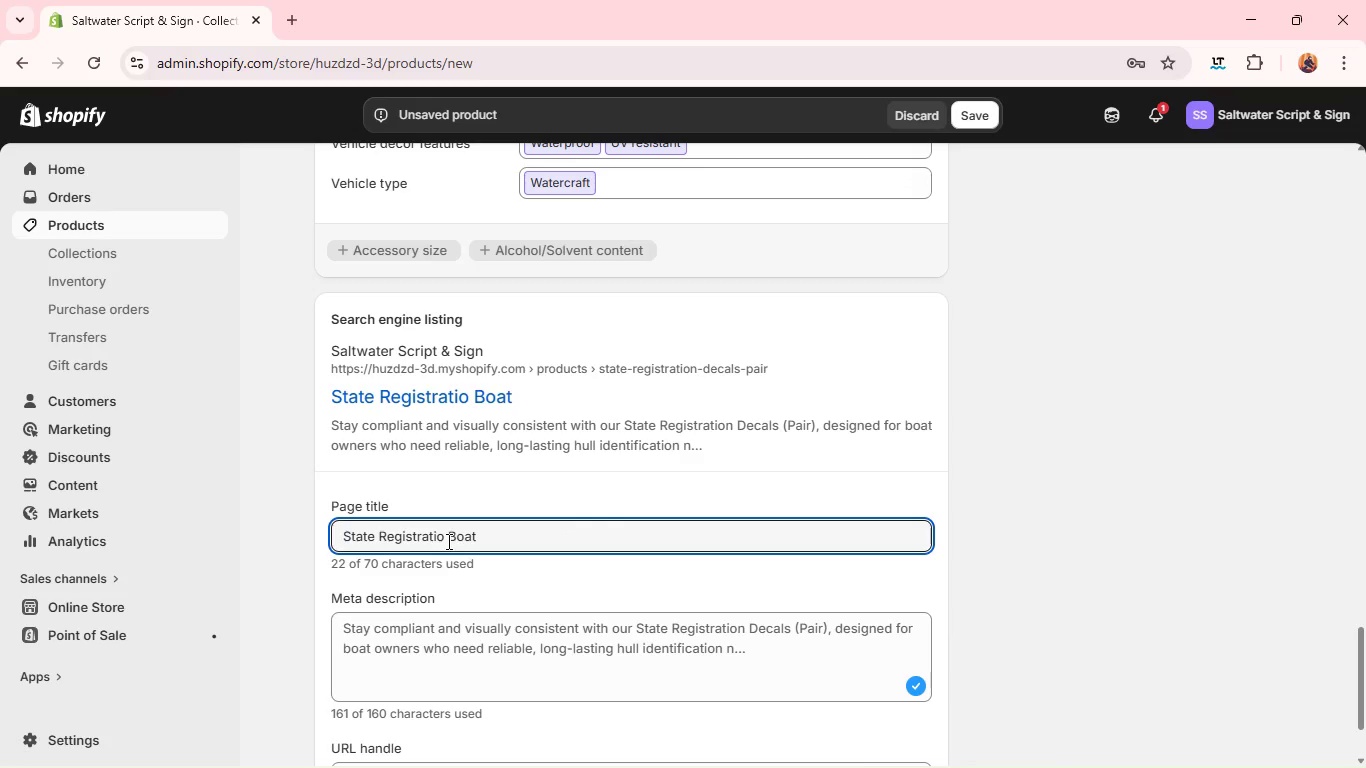 
key(N)
 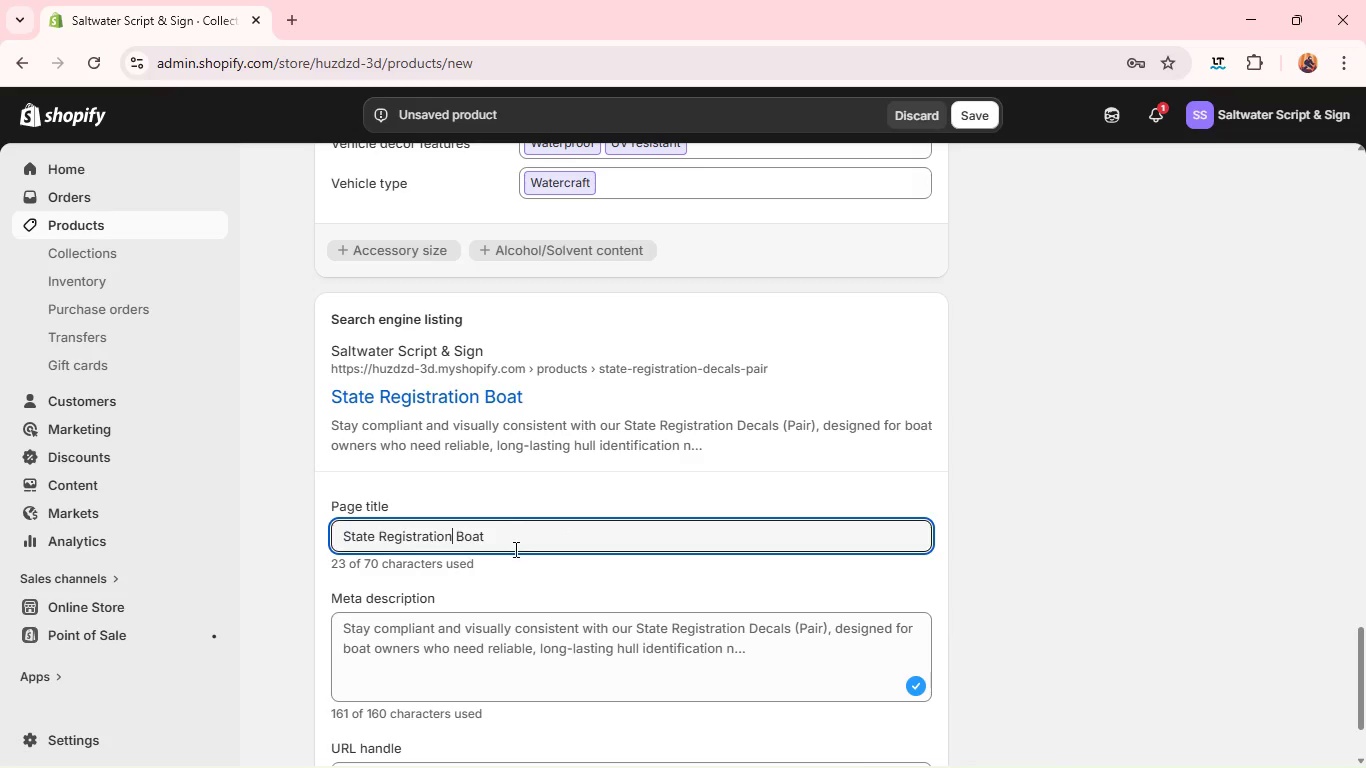 
left_click([514, 549])
 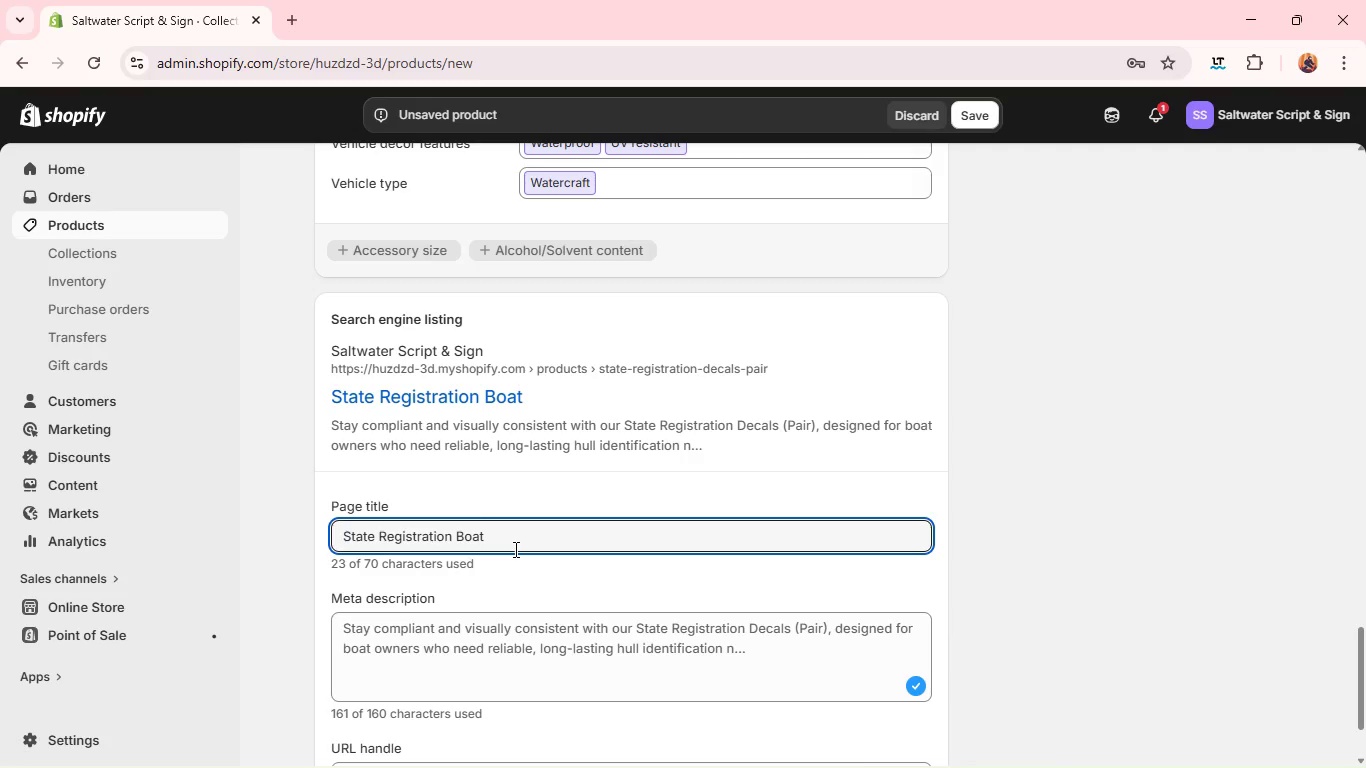 
key(Space)
 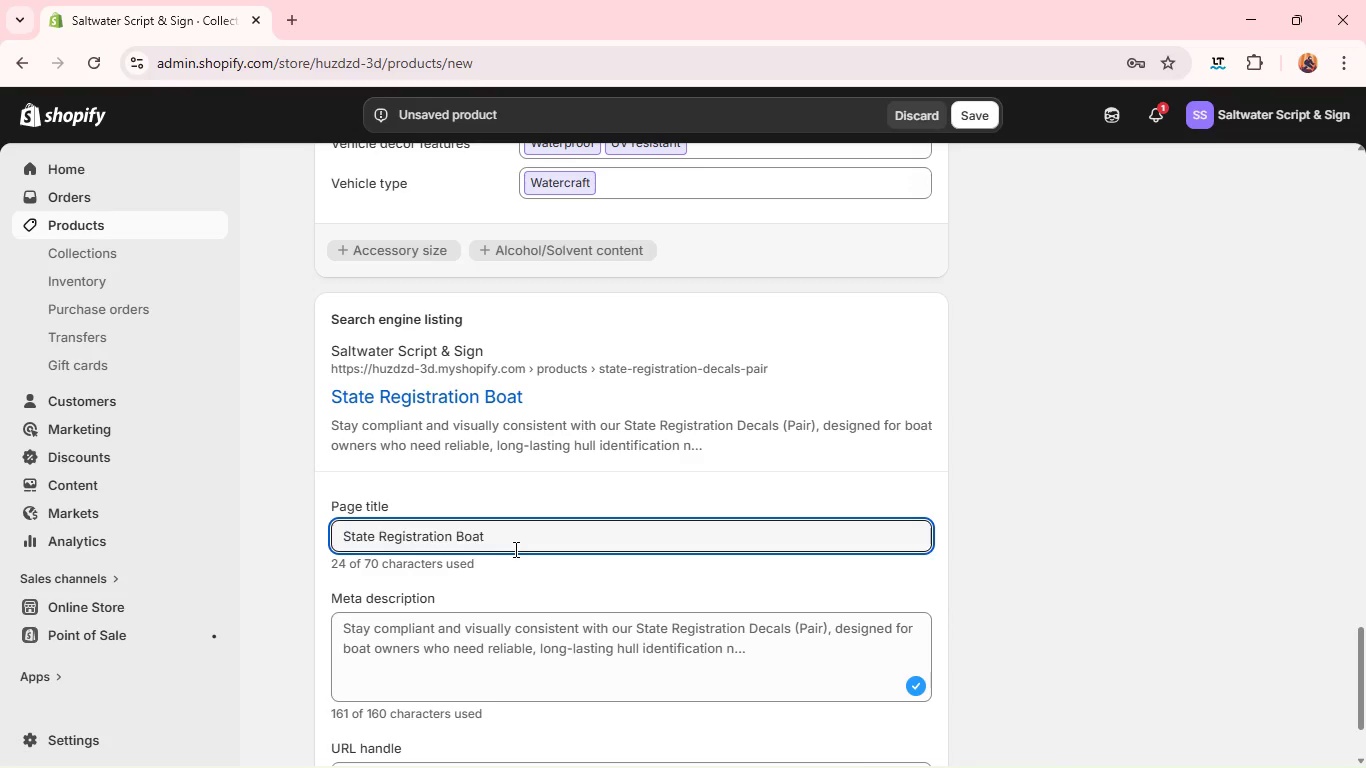 
type(Decals | USCG-Compliant Hull Numbers)
 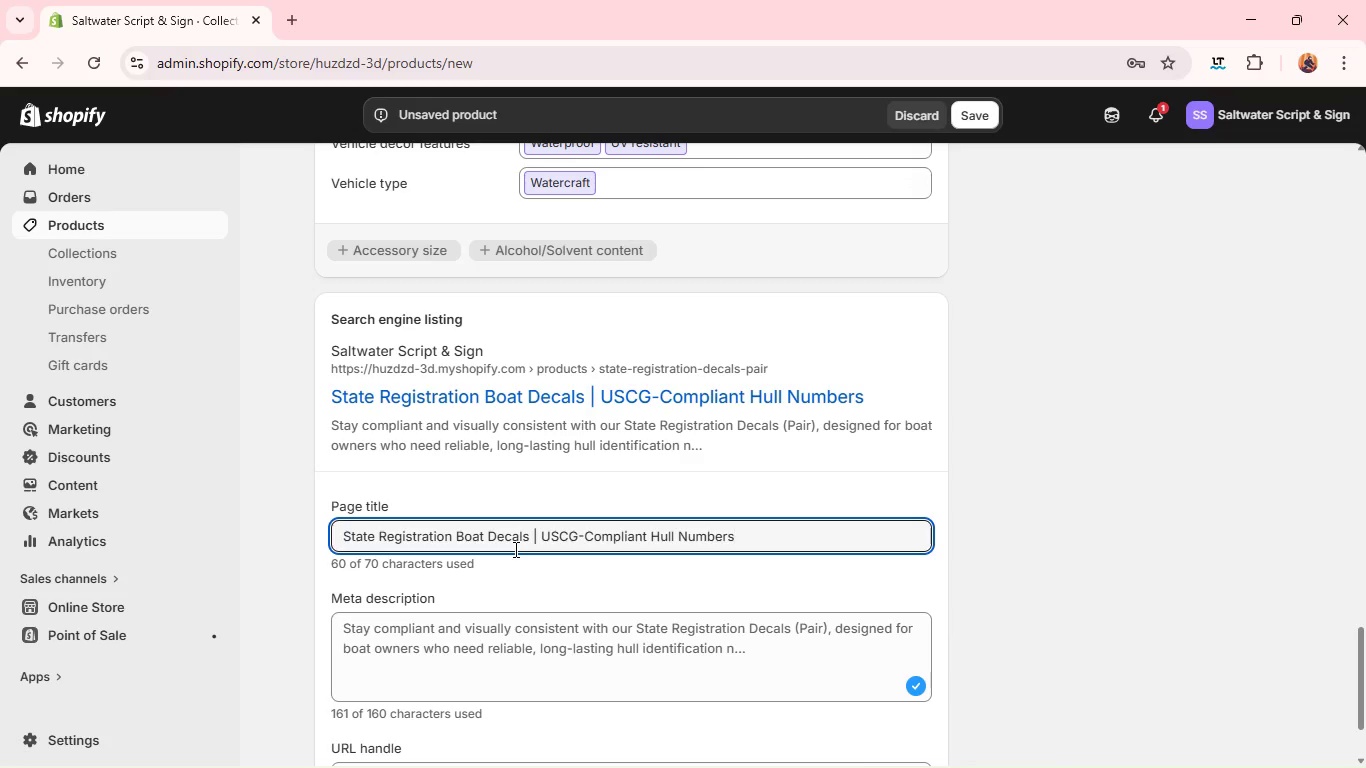 
key(Control+A)
 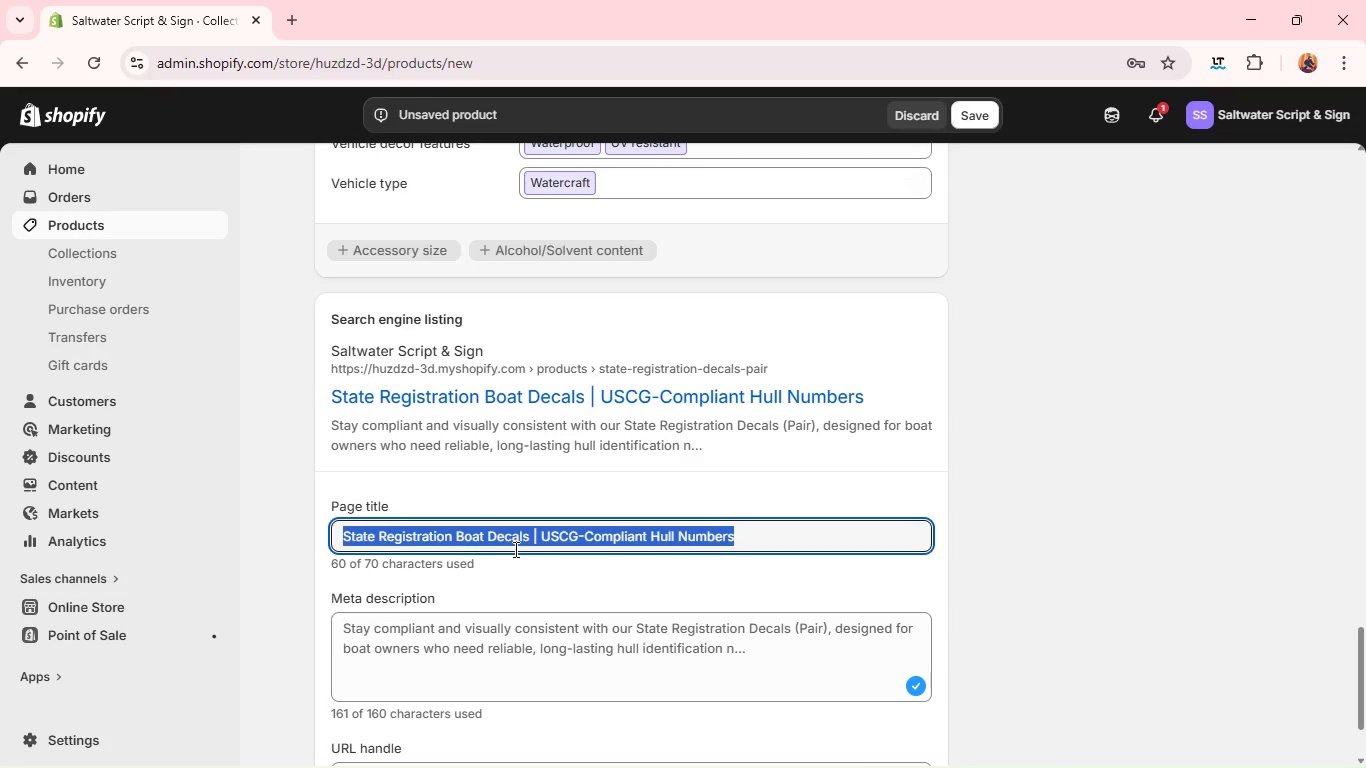 
key(Control+C)
 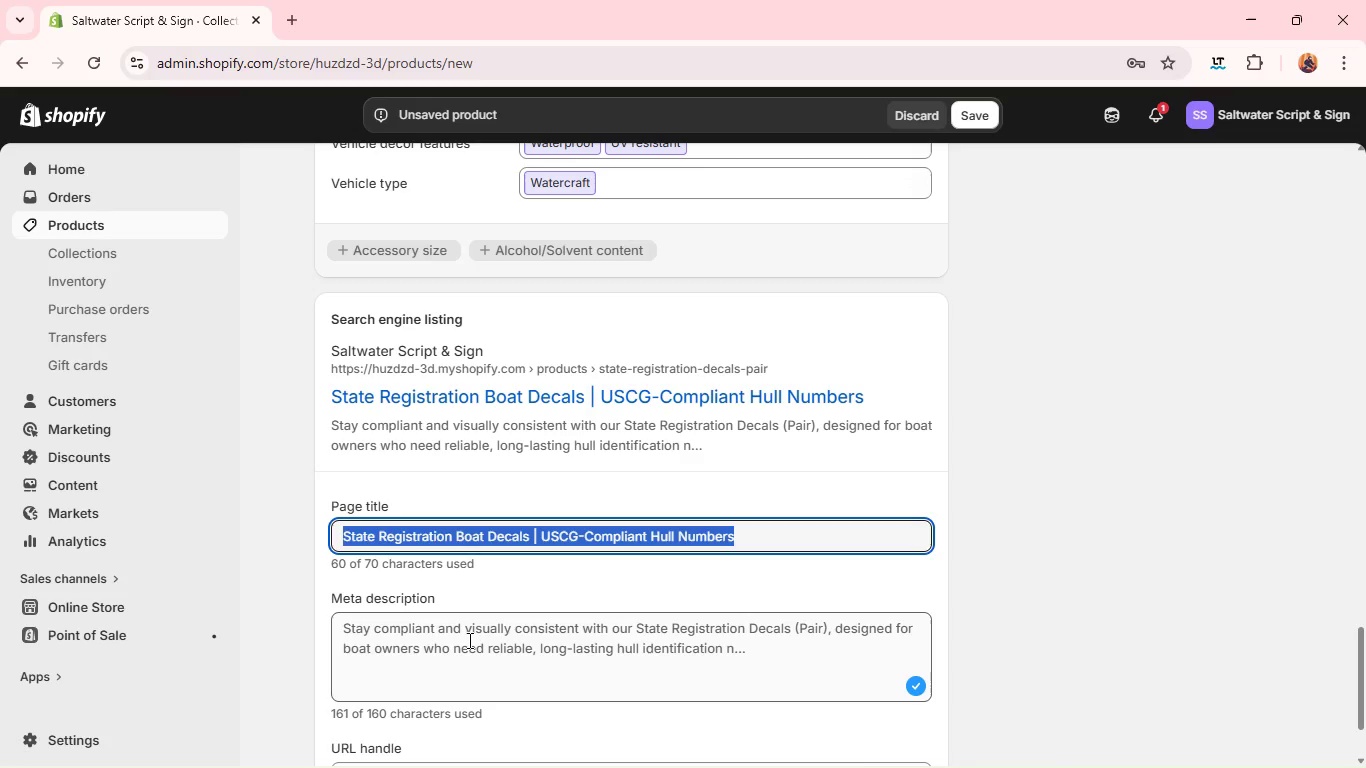 
left_click([468, 640])
 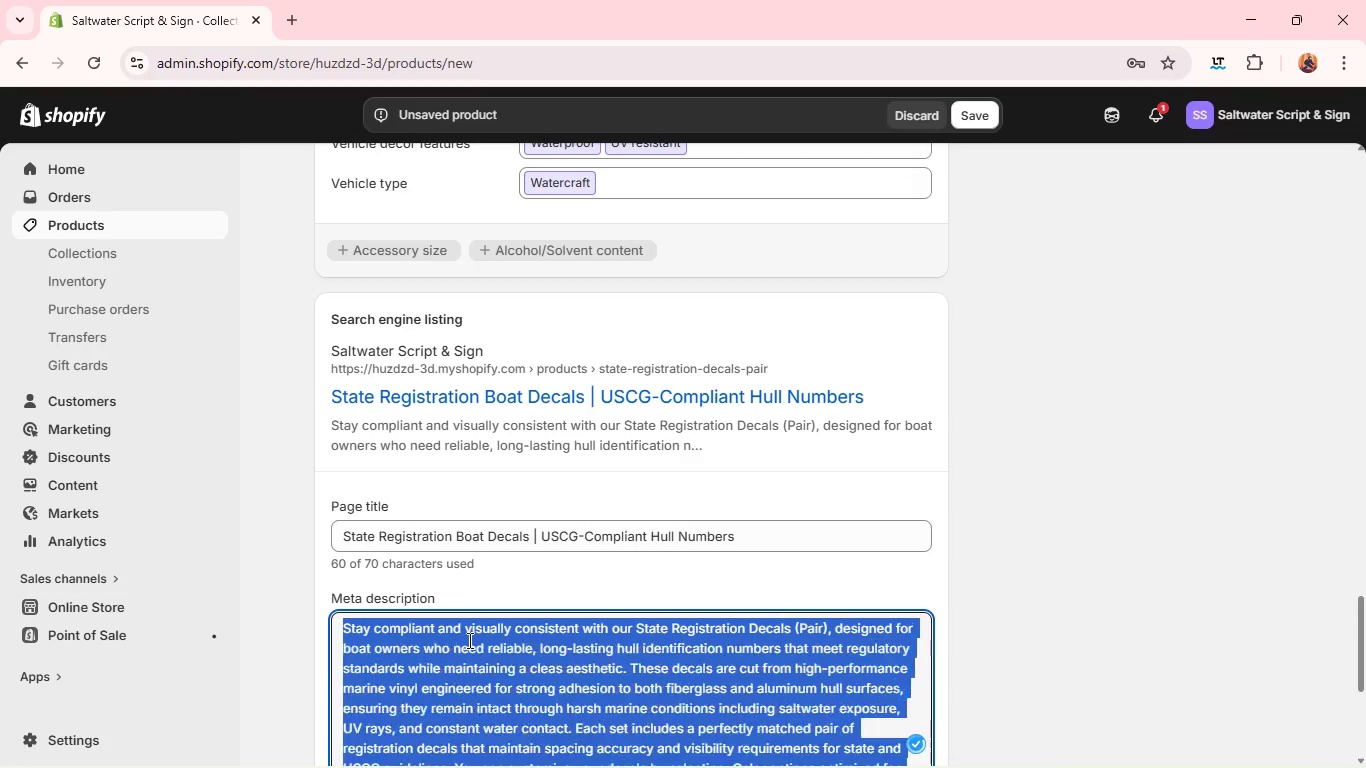 
key(Control+A)
 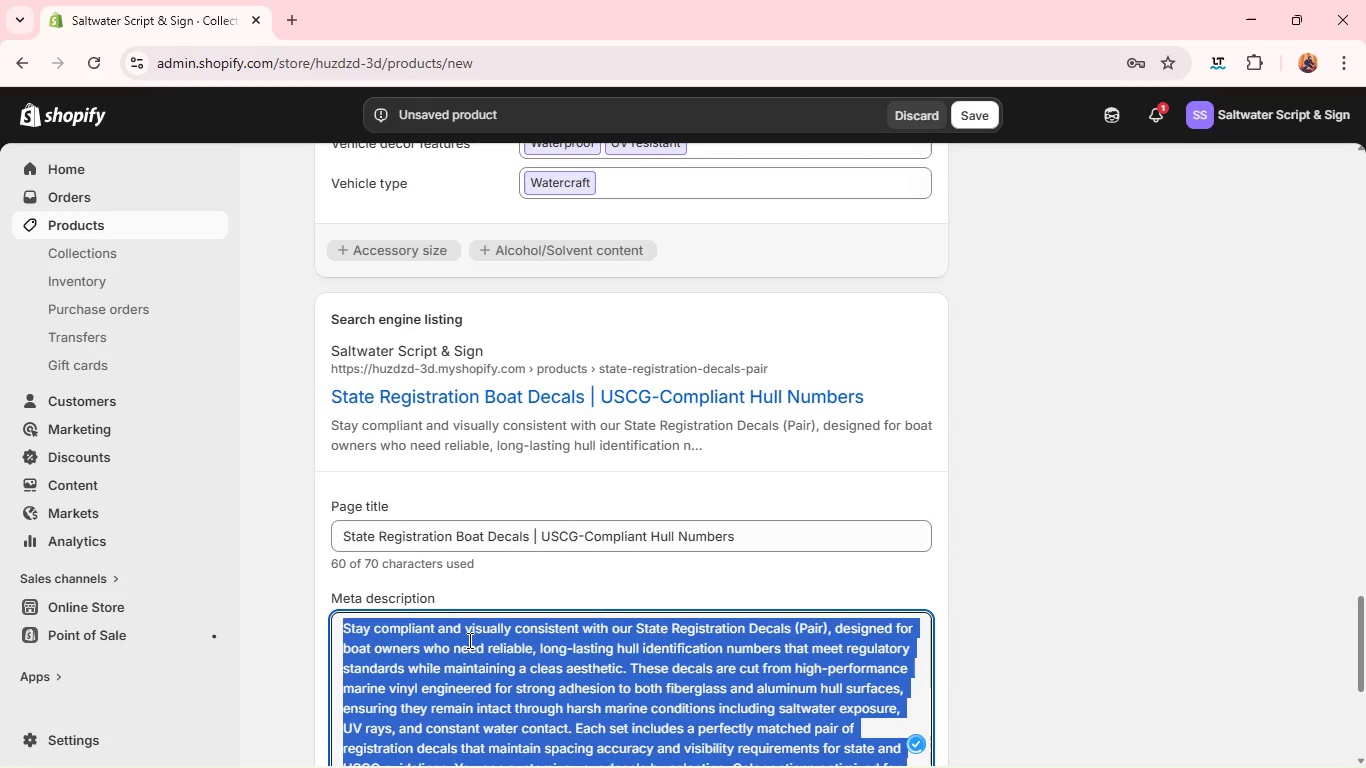 
key(Control+V)
 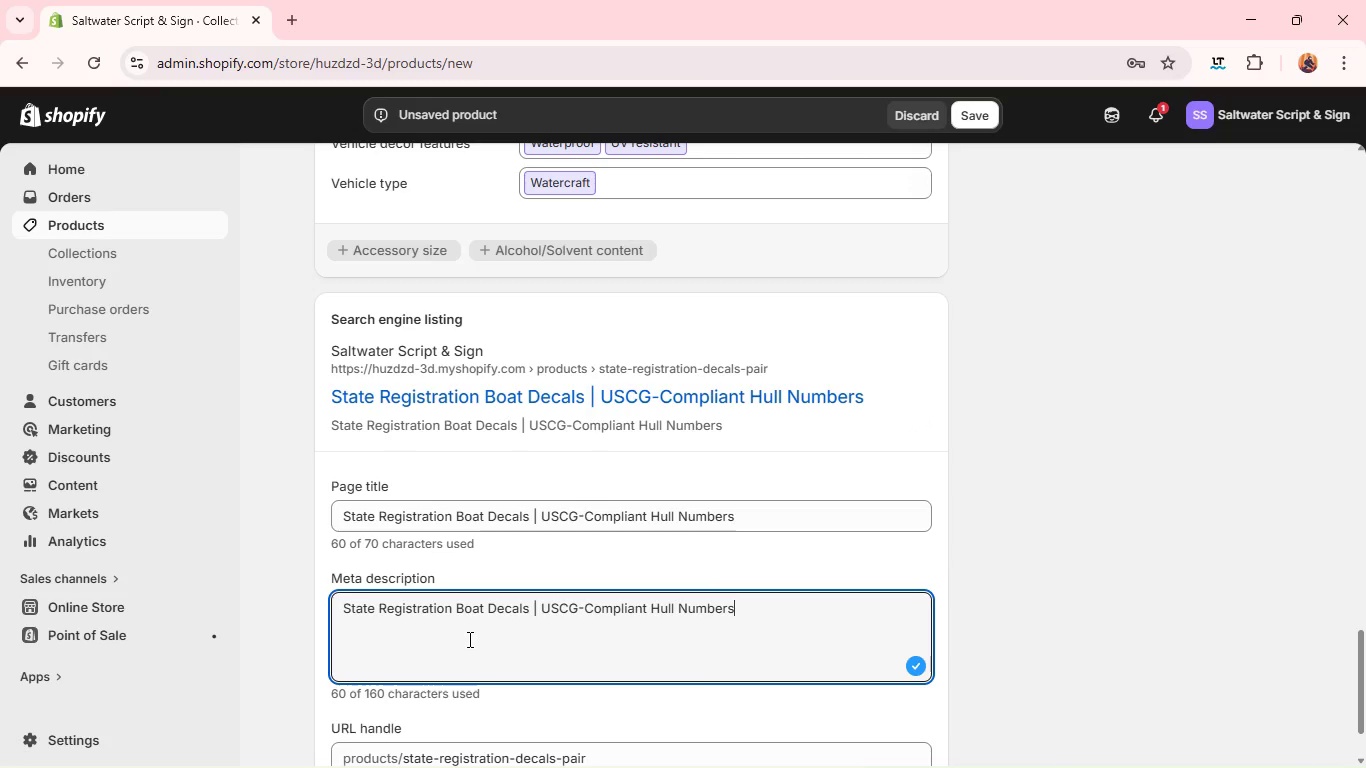 
wait(6.23)
 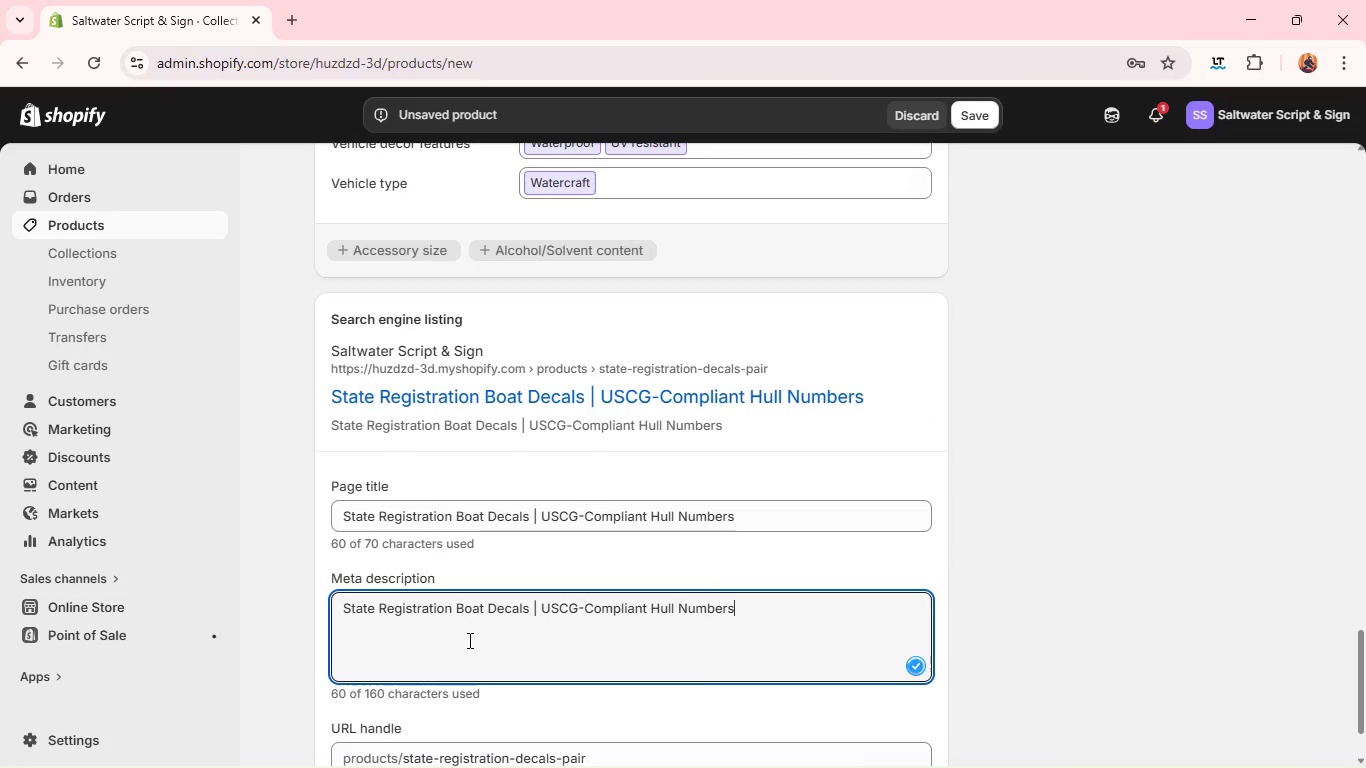 
key(Control+A)
 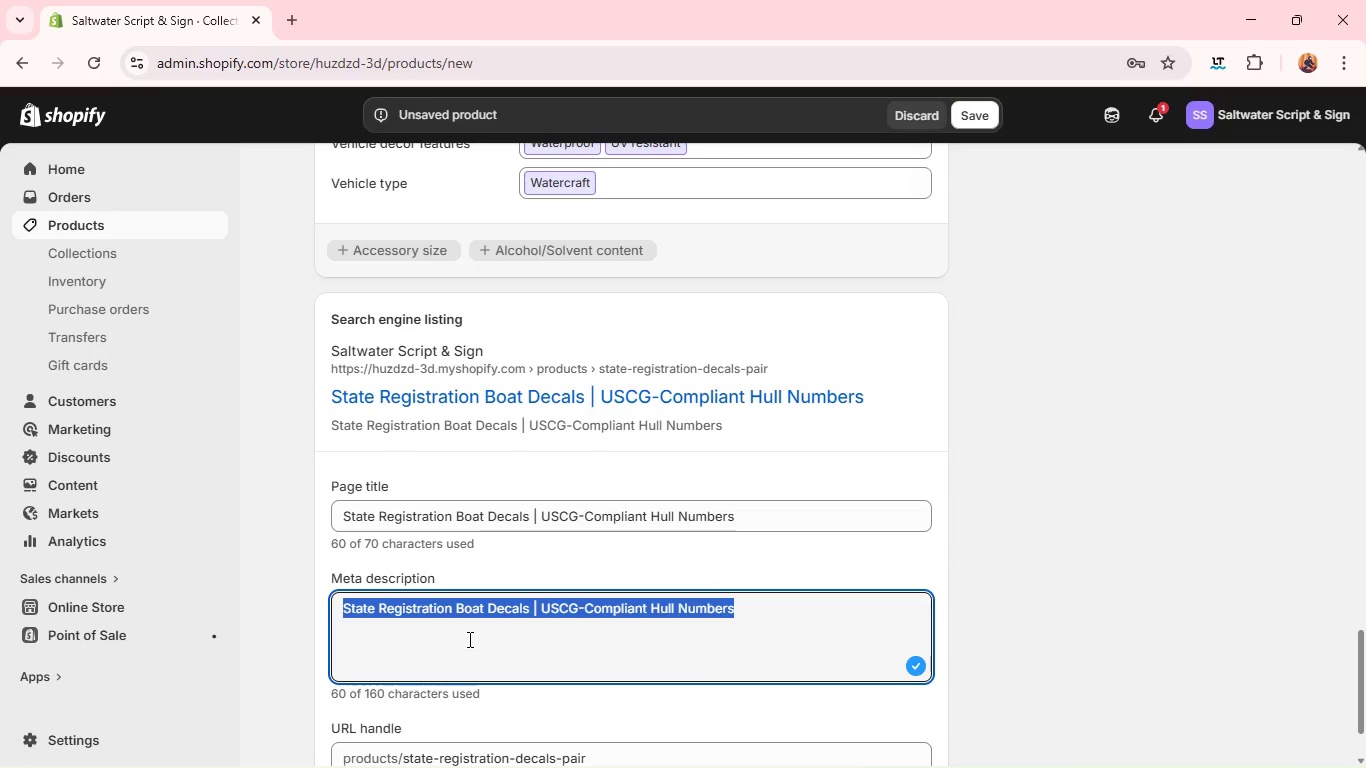 
type(Durable state registration decals designed for fiberglass and aluminum hull. High-visibli)
key(Backspace)
key(Backspace)
type(ility, USCG-con)
key(Backspace)
type(mplian boat identification m)
key(Backspace)
type(numbe)
 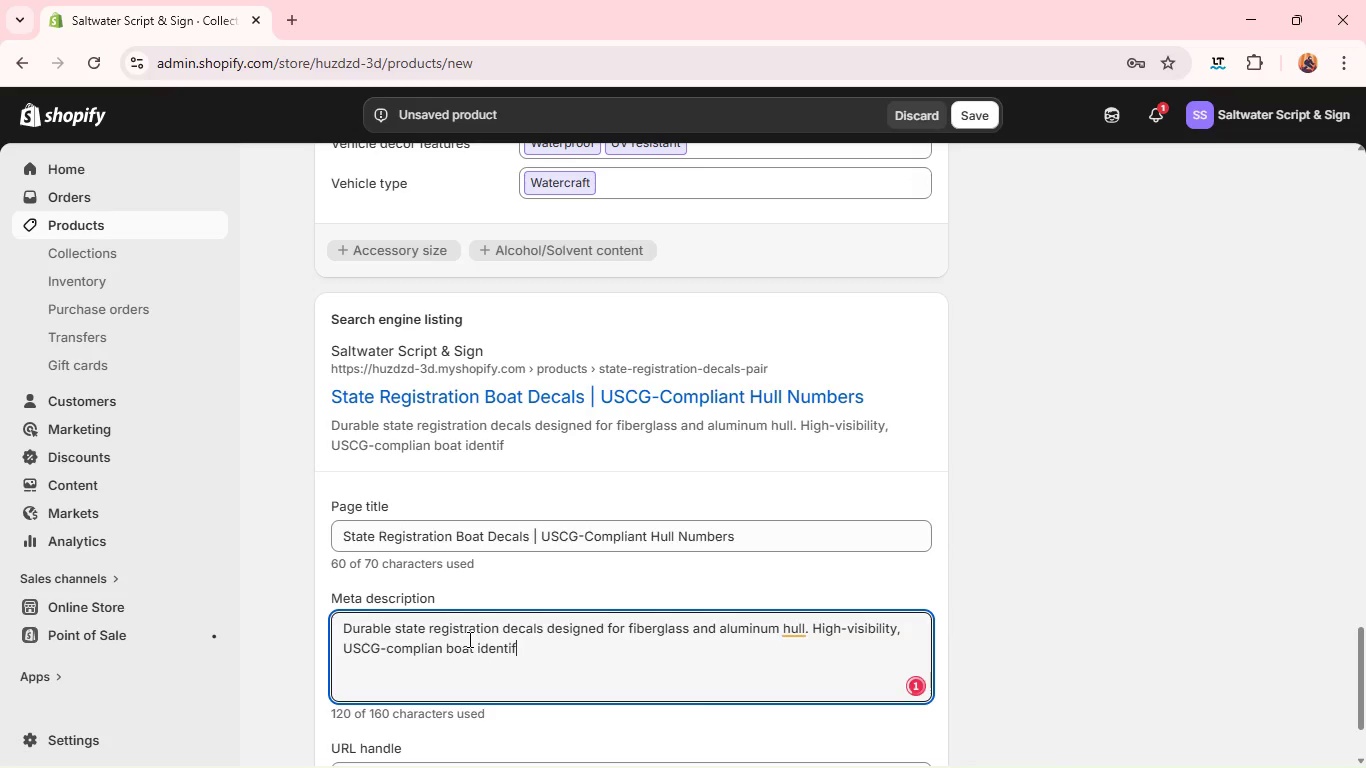 
wait(6.44)
 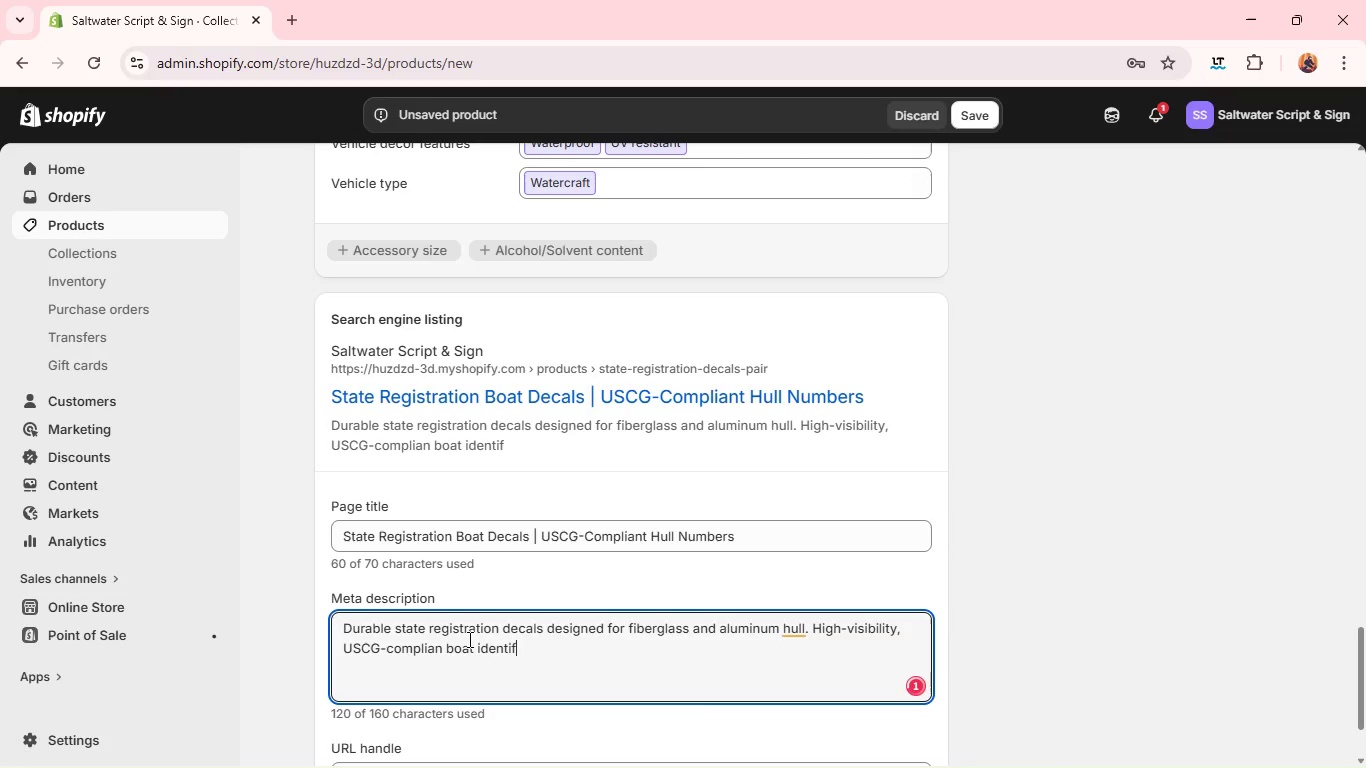 
type(rs.)
 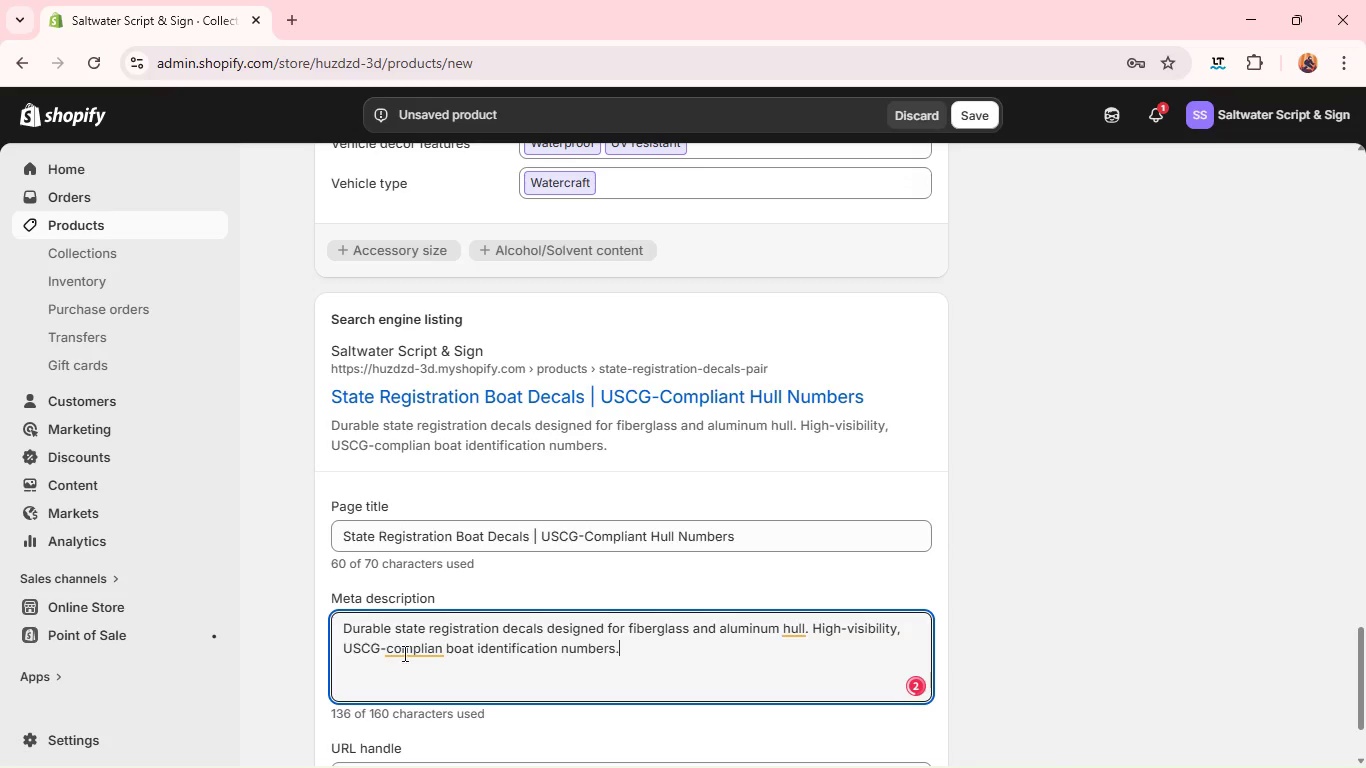 
left_click([412, 648])
 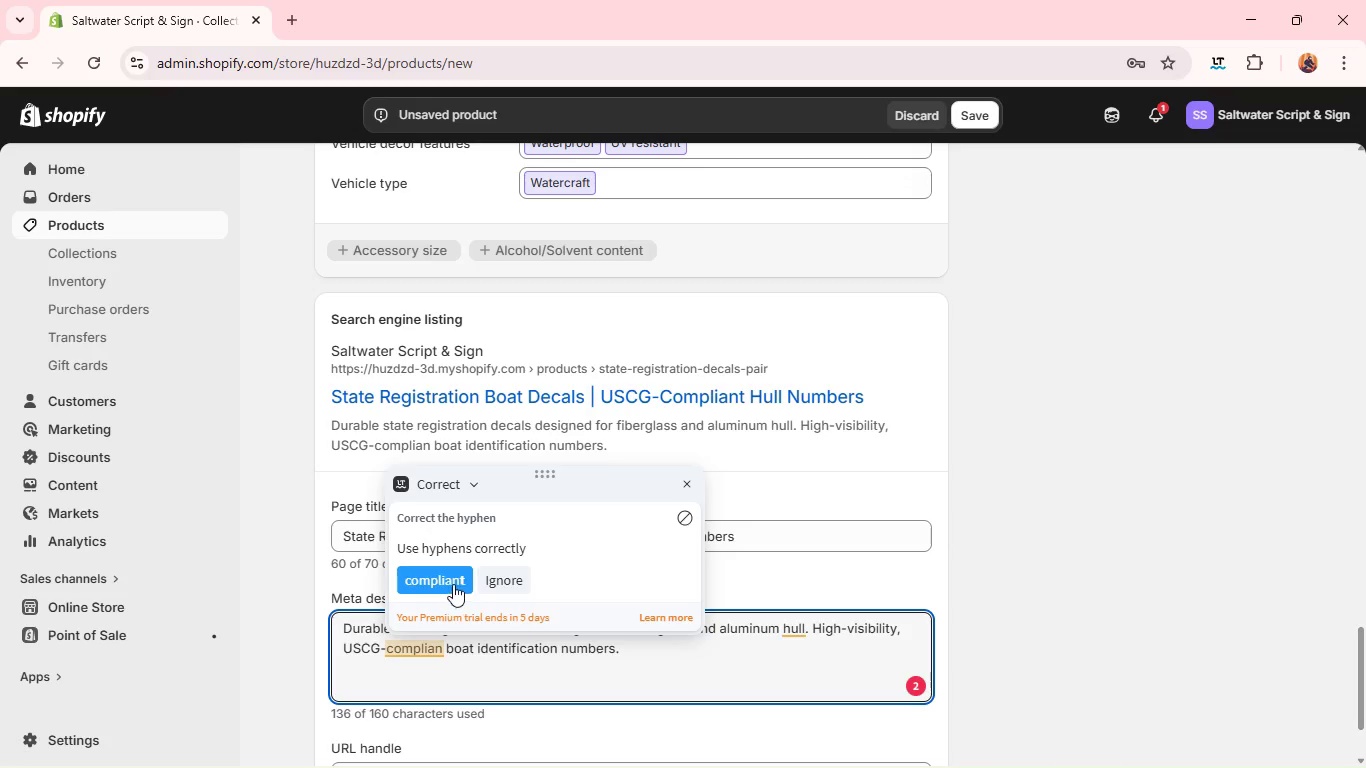 
left_click([454, 581])
 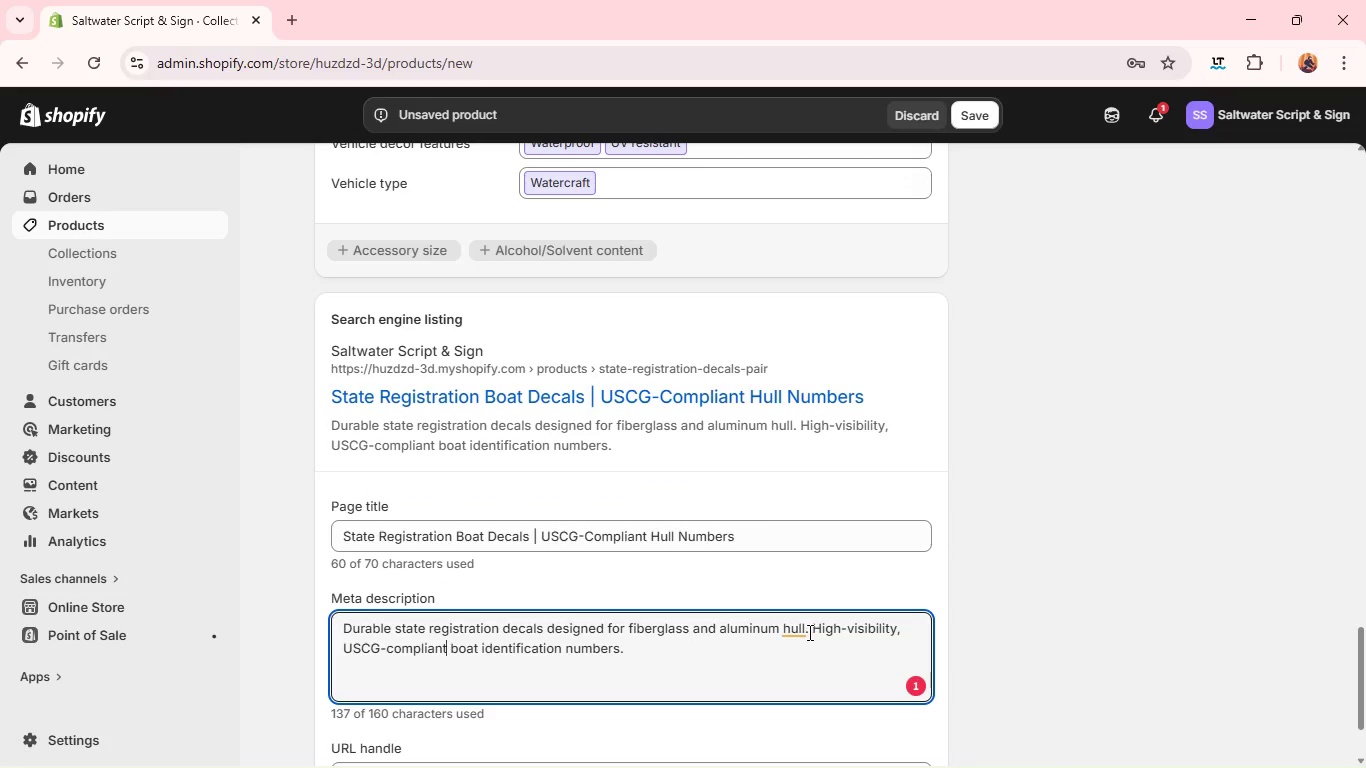 
left_click([803, 631])
 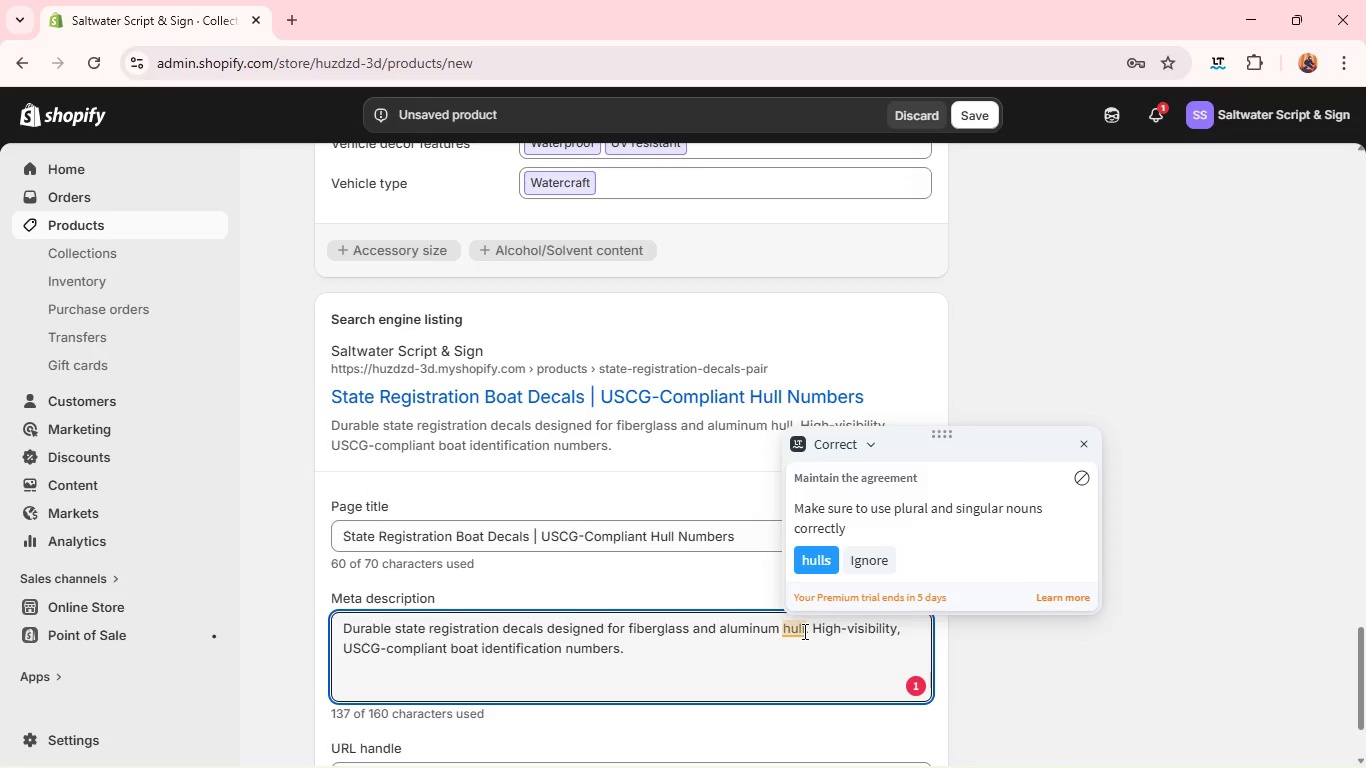 
key(ArrowRight)
 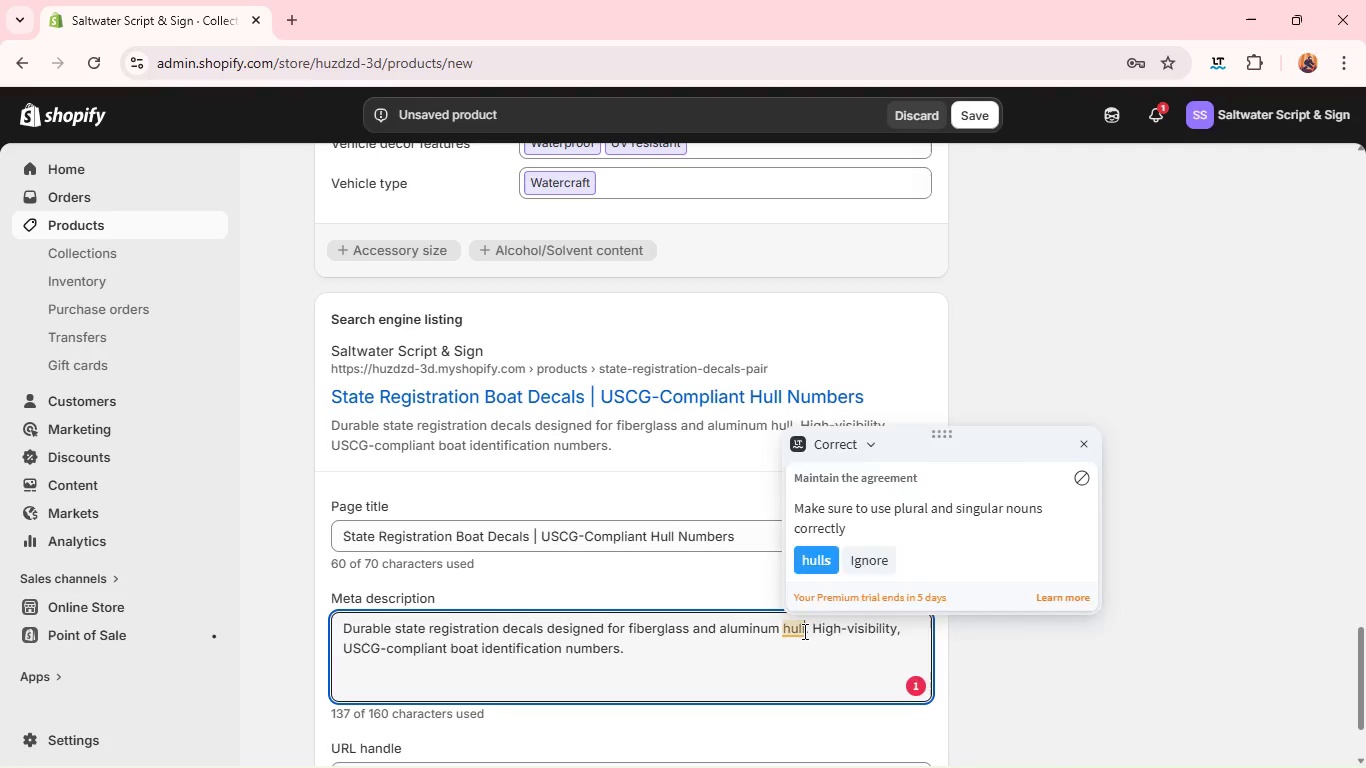 
key(S)
 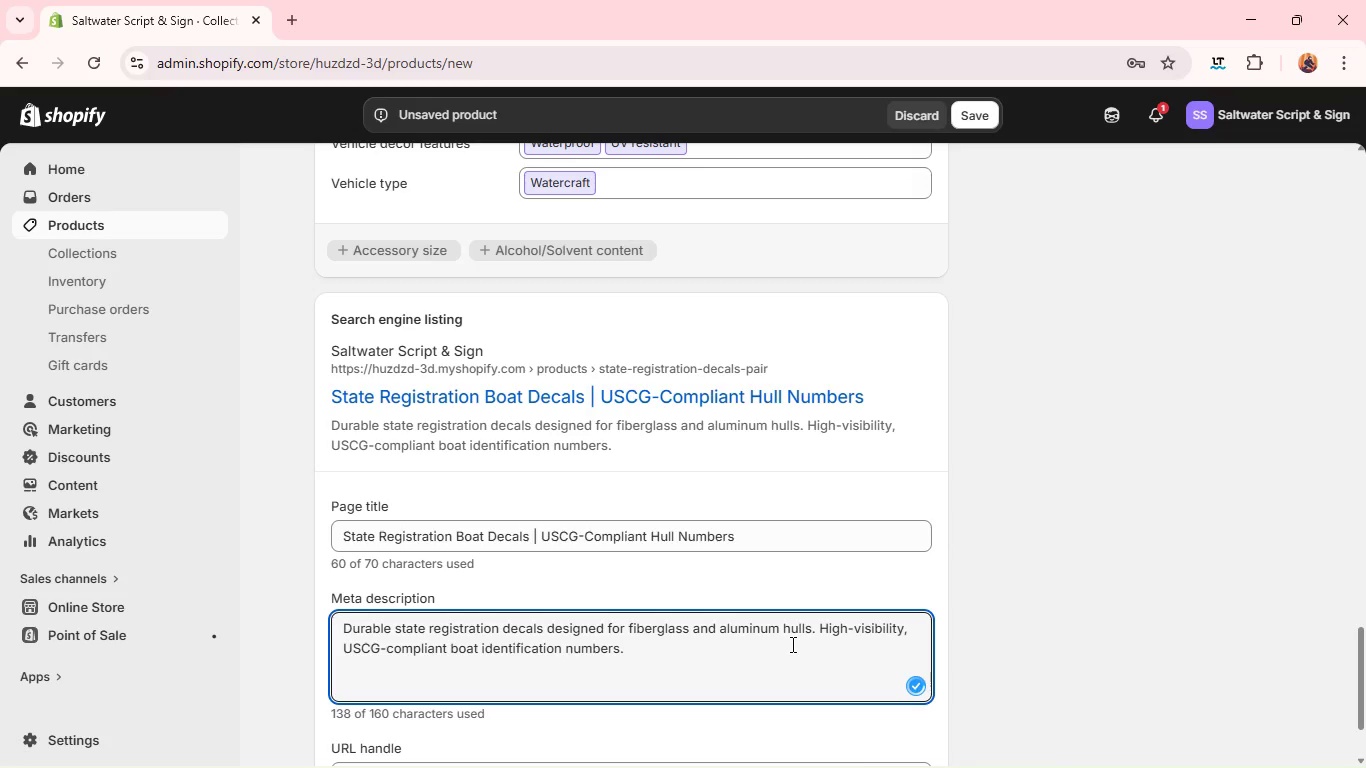 
left_click([791, 644])
 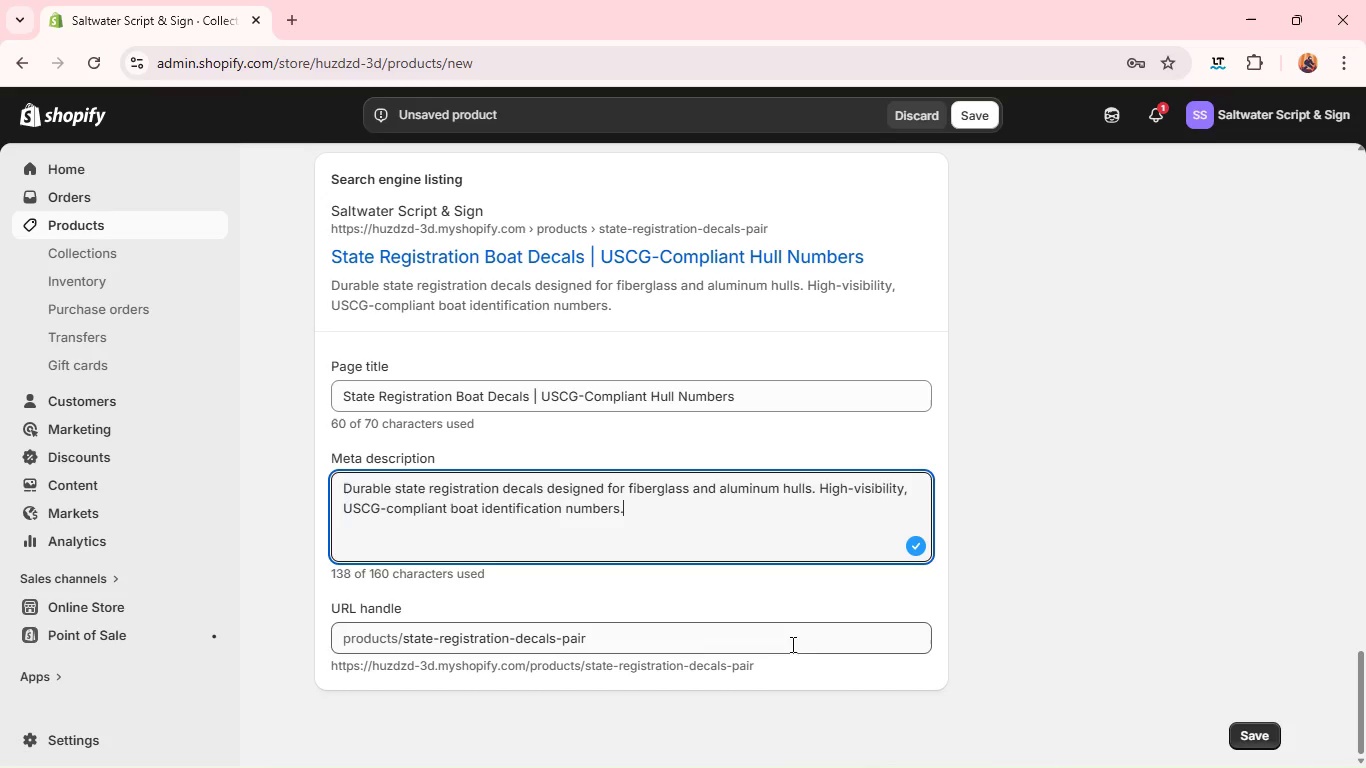 
wait(7.05)
 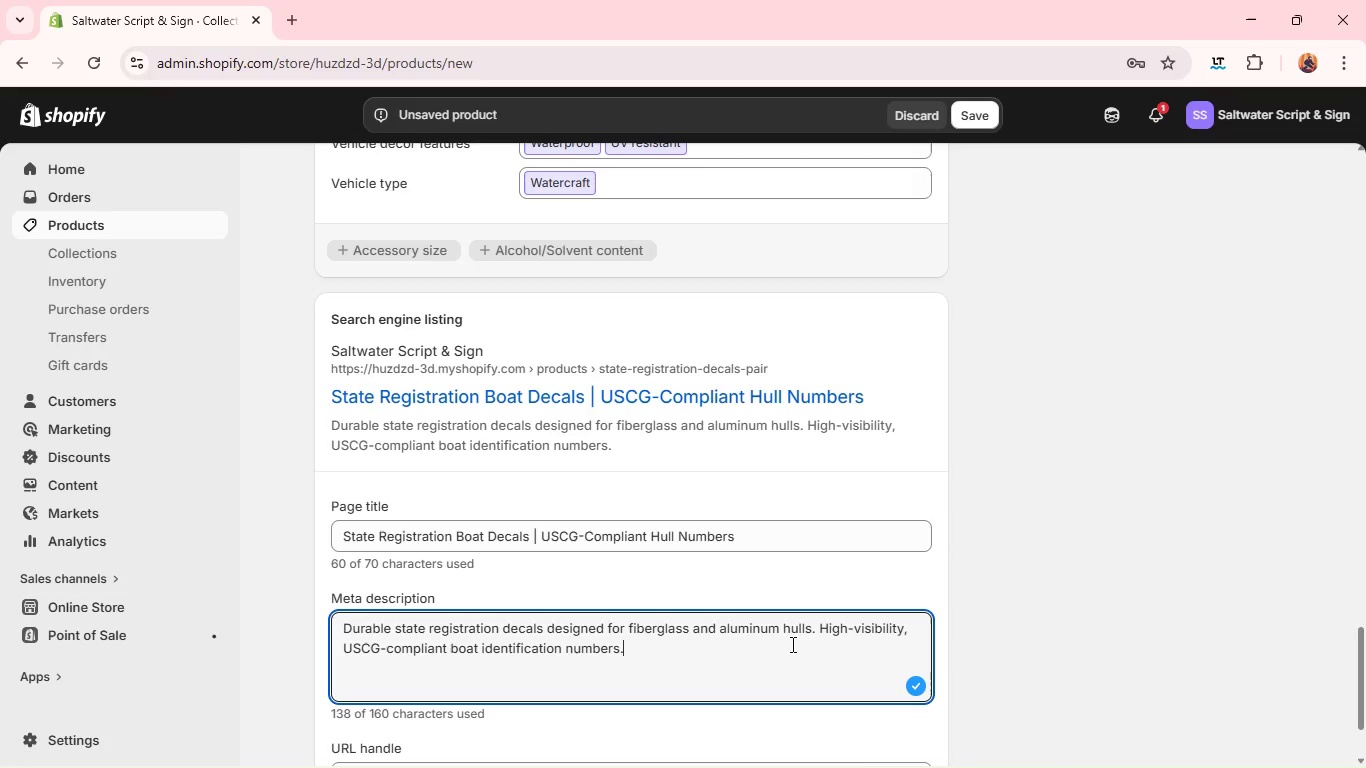 
left_click([1245, 733])
 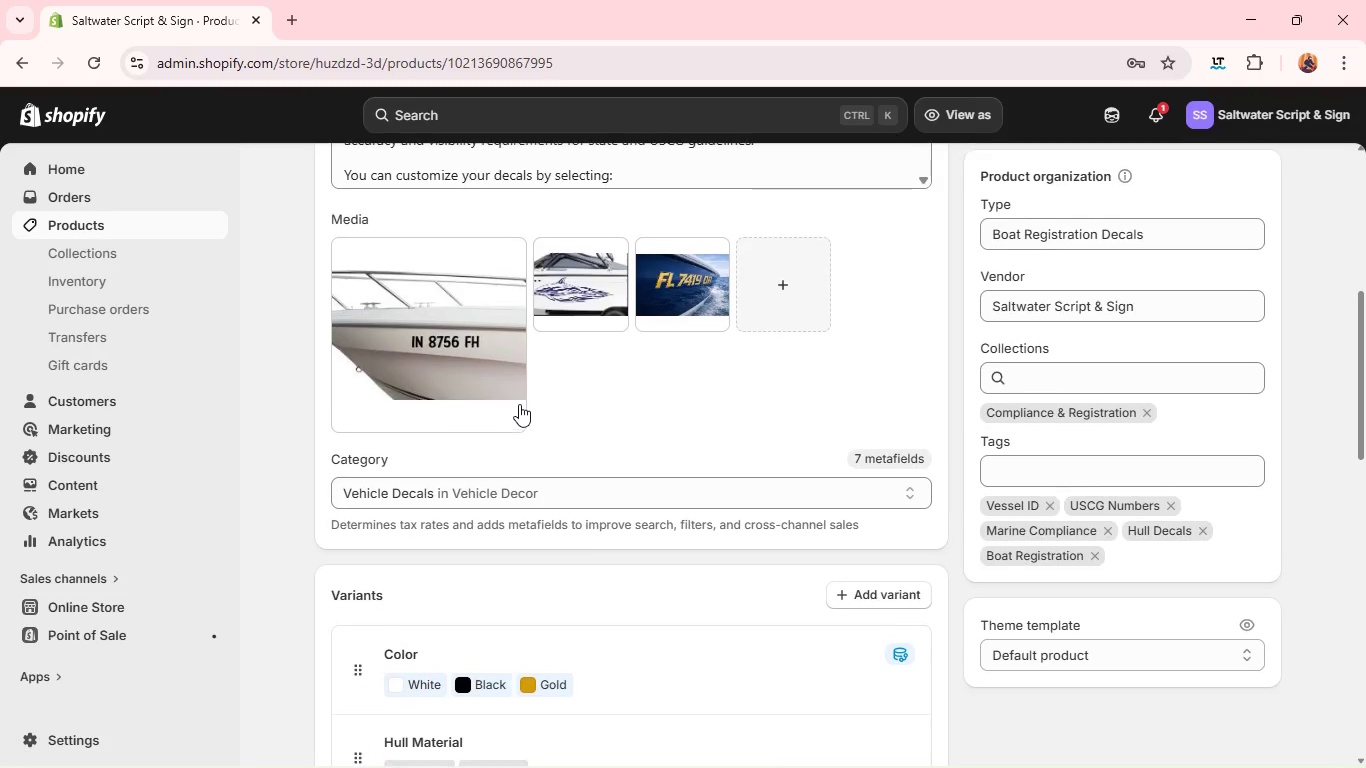 
wait(30.94)
 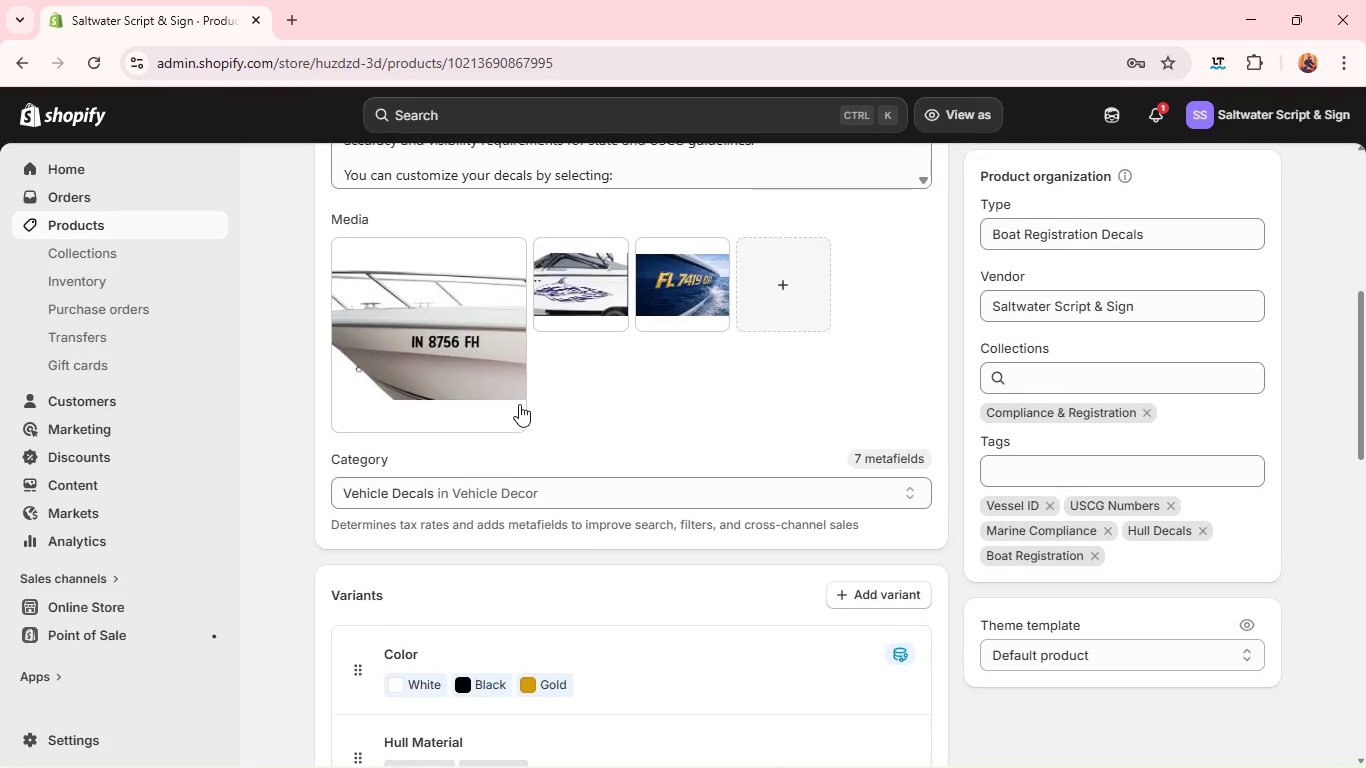 
left_click([63, 740])
 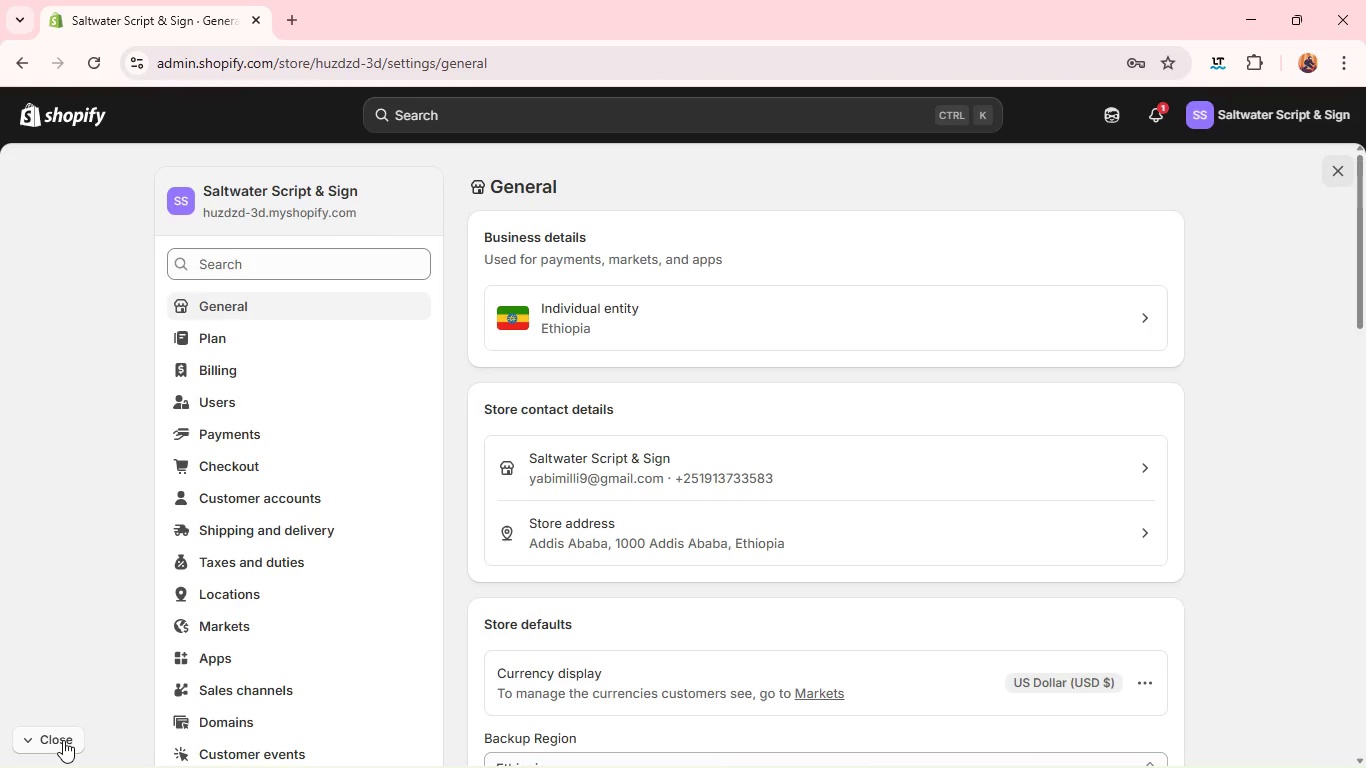 
wait(6.92)
 